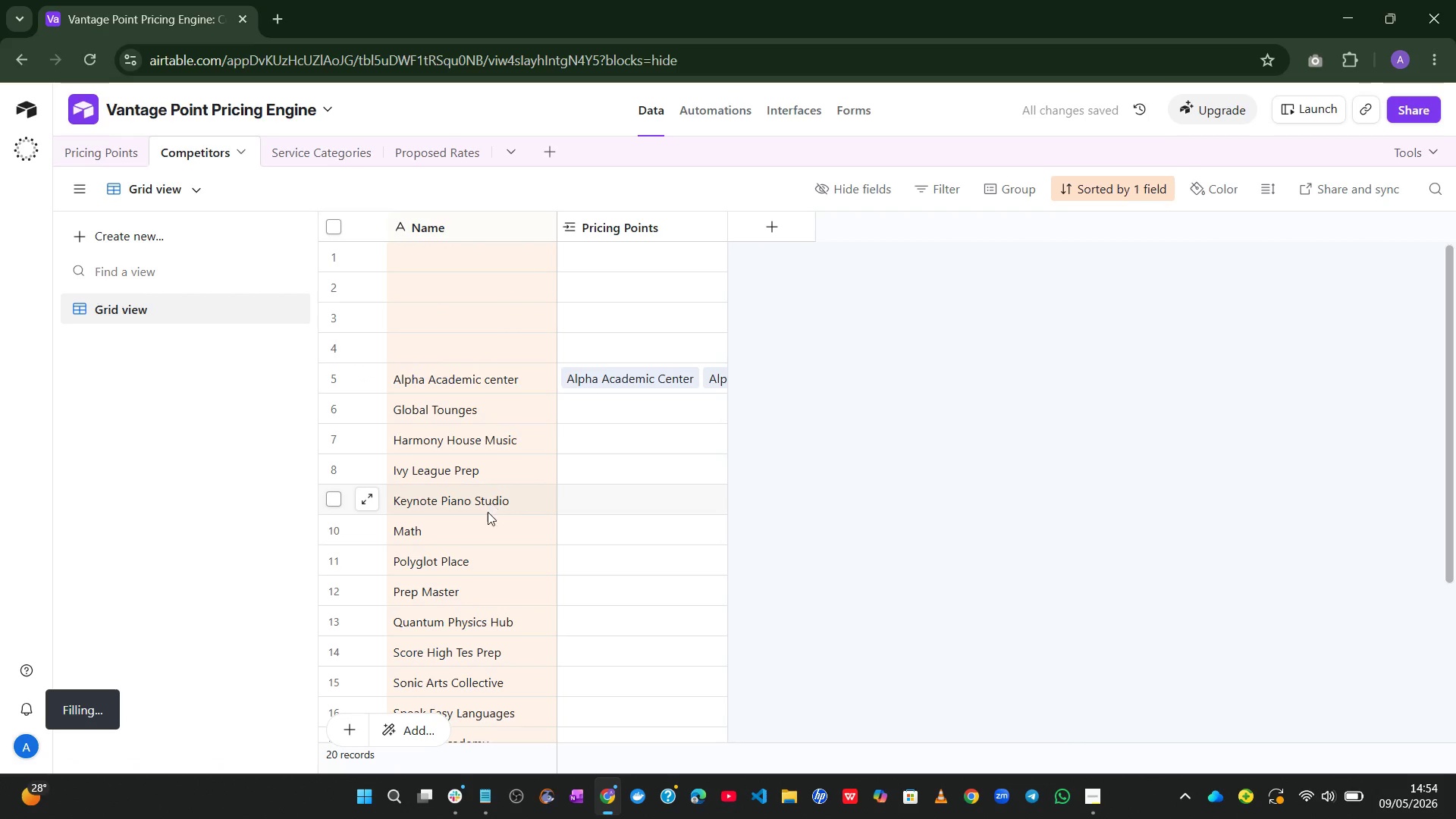 
left_click([487, 515])
 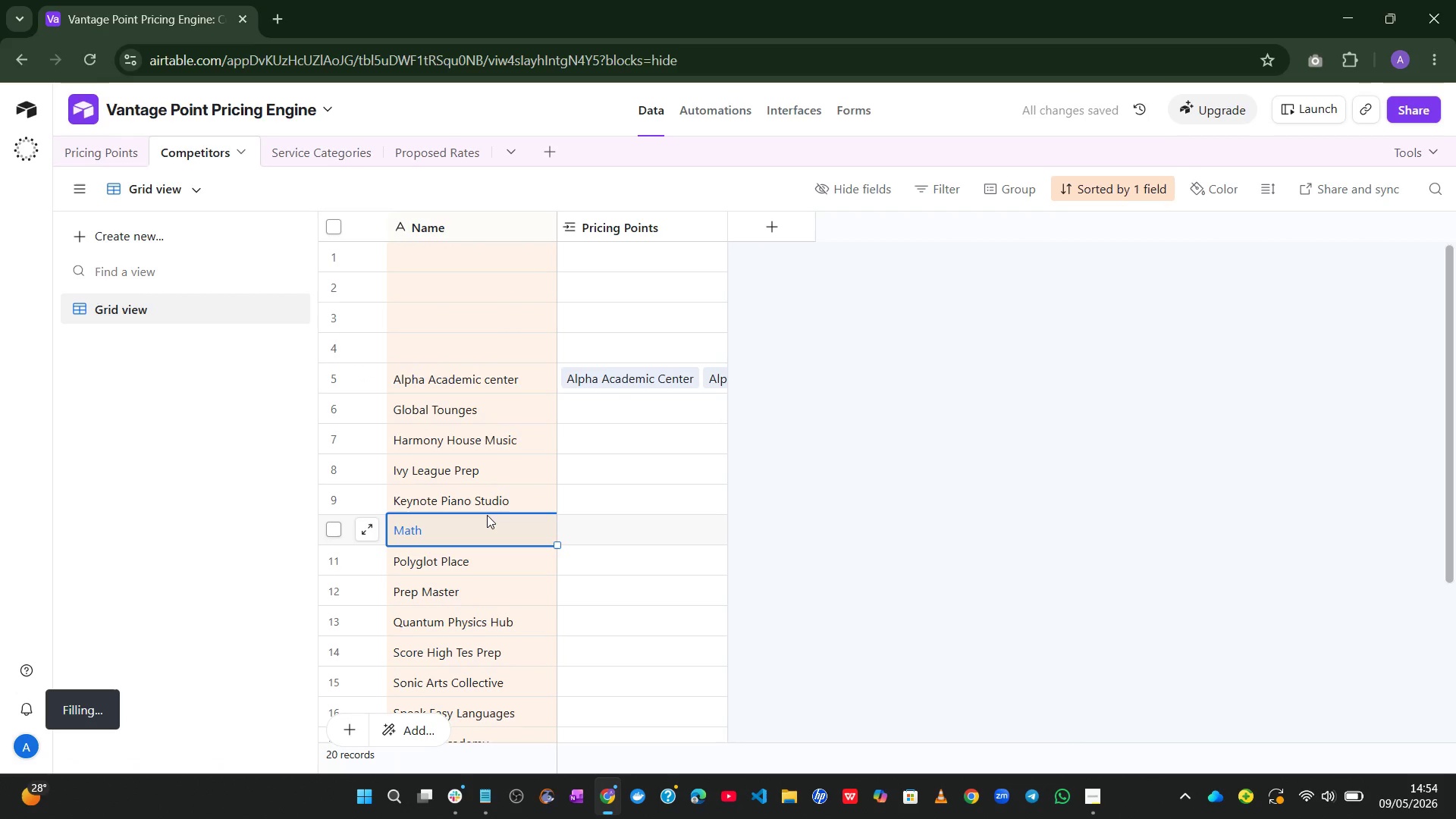 
type( Whi)
 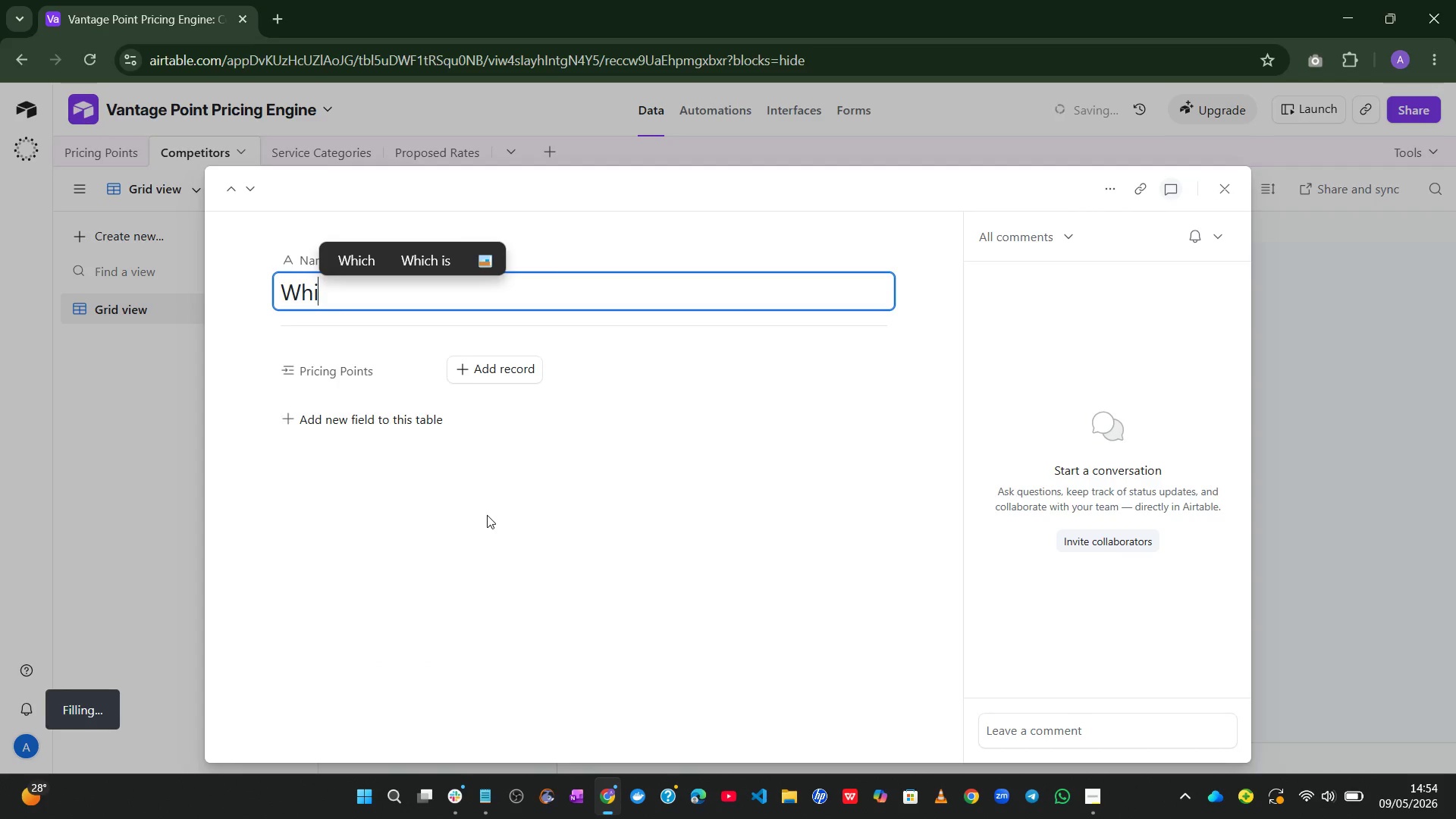 
left_click([1228, 202])
 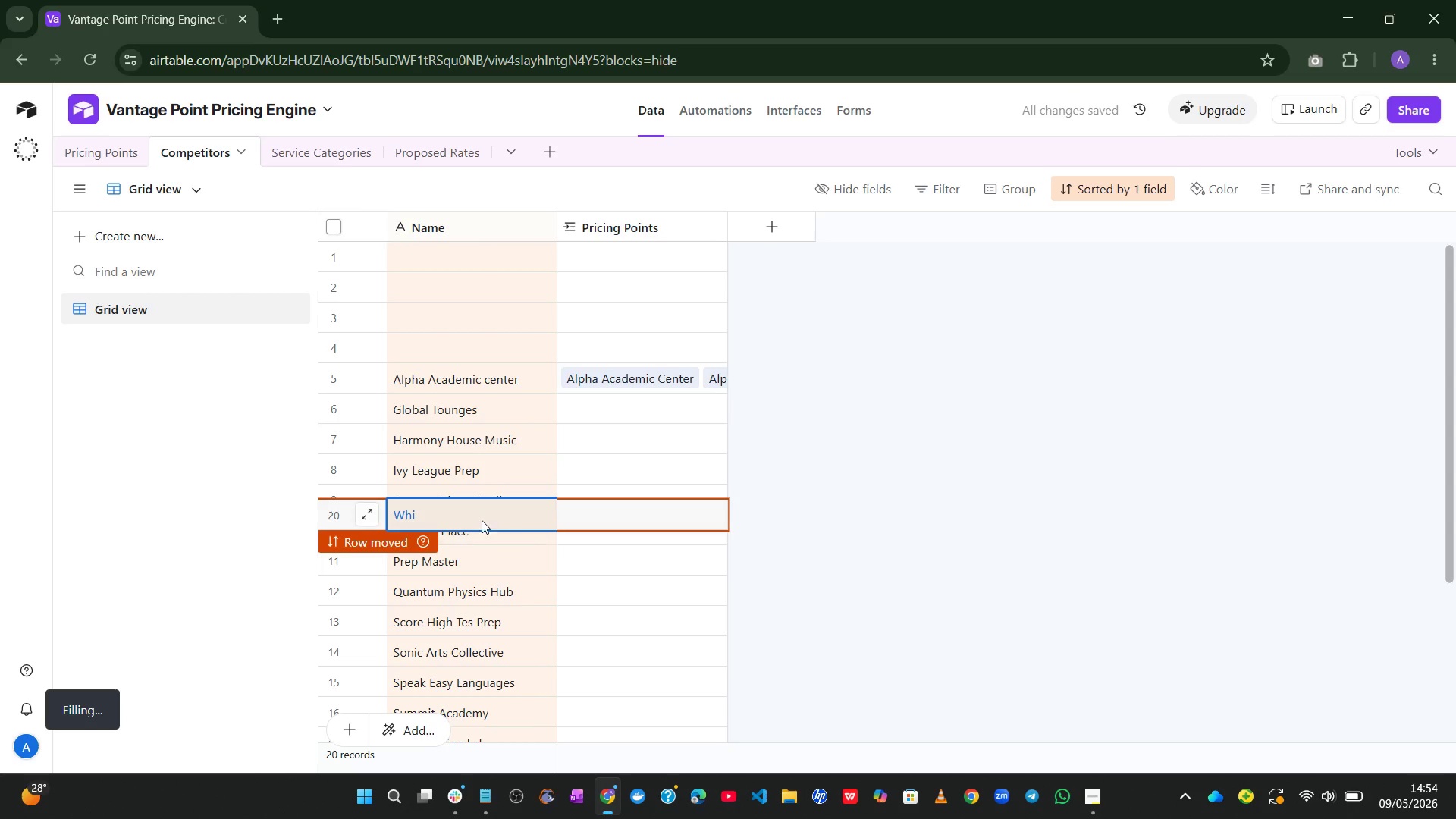 
left_click([466, 517])
 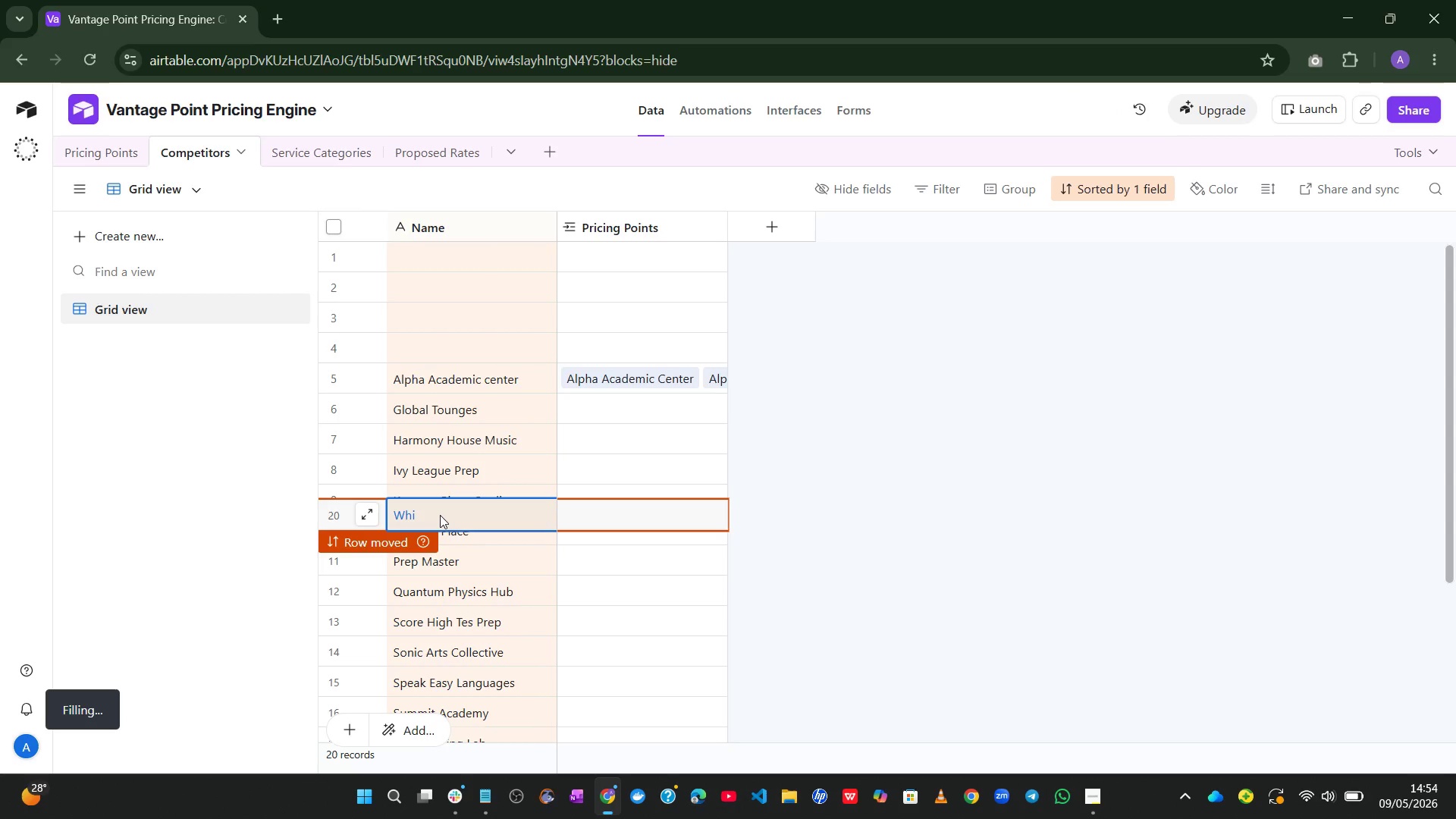 
double_click([440, 515])
 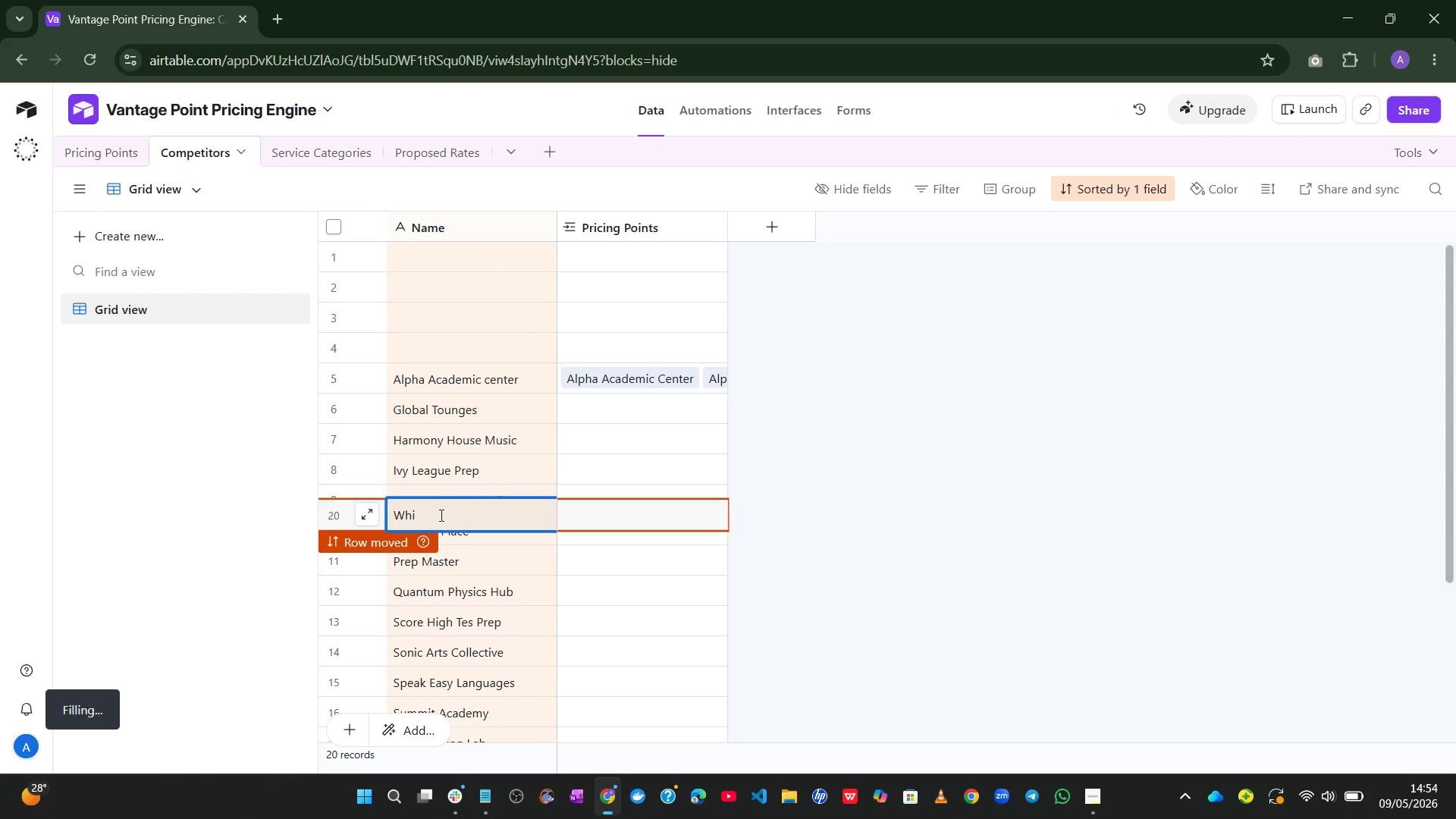 
key(Control+A)
 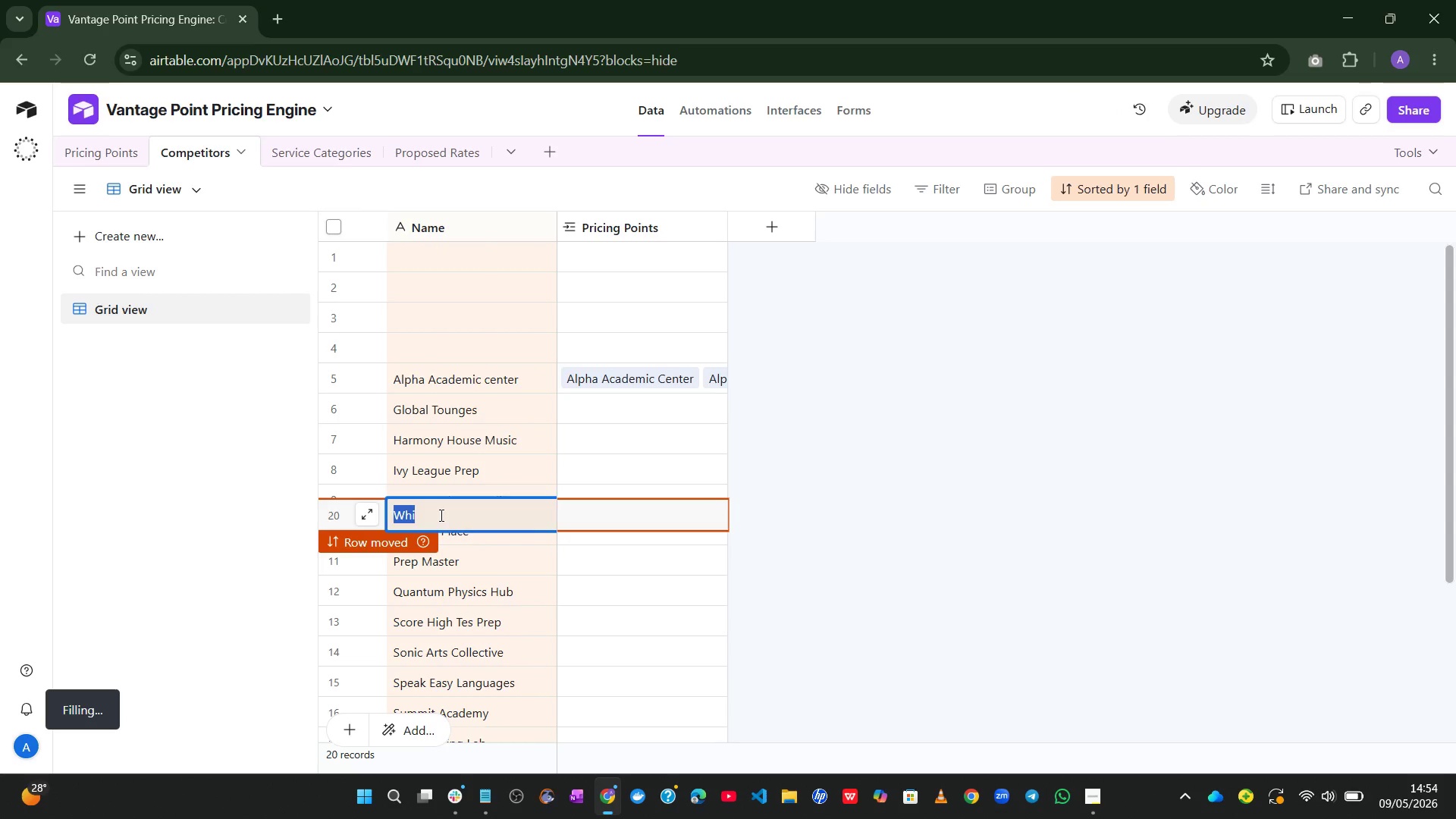 
type(Math Whix)
key(Backspace)
type(z Pros)
 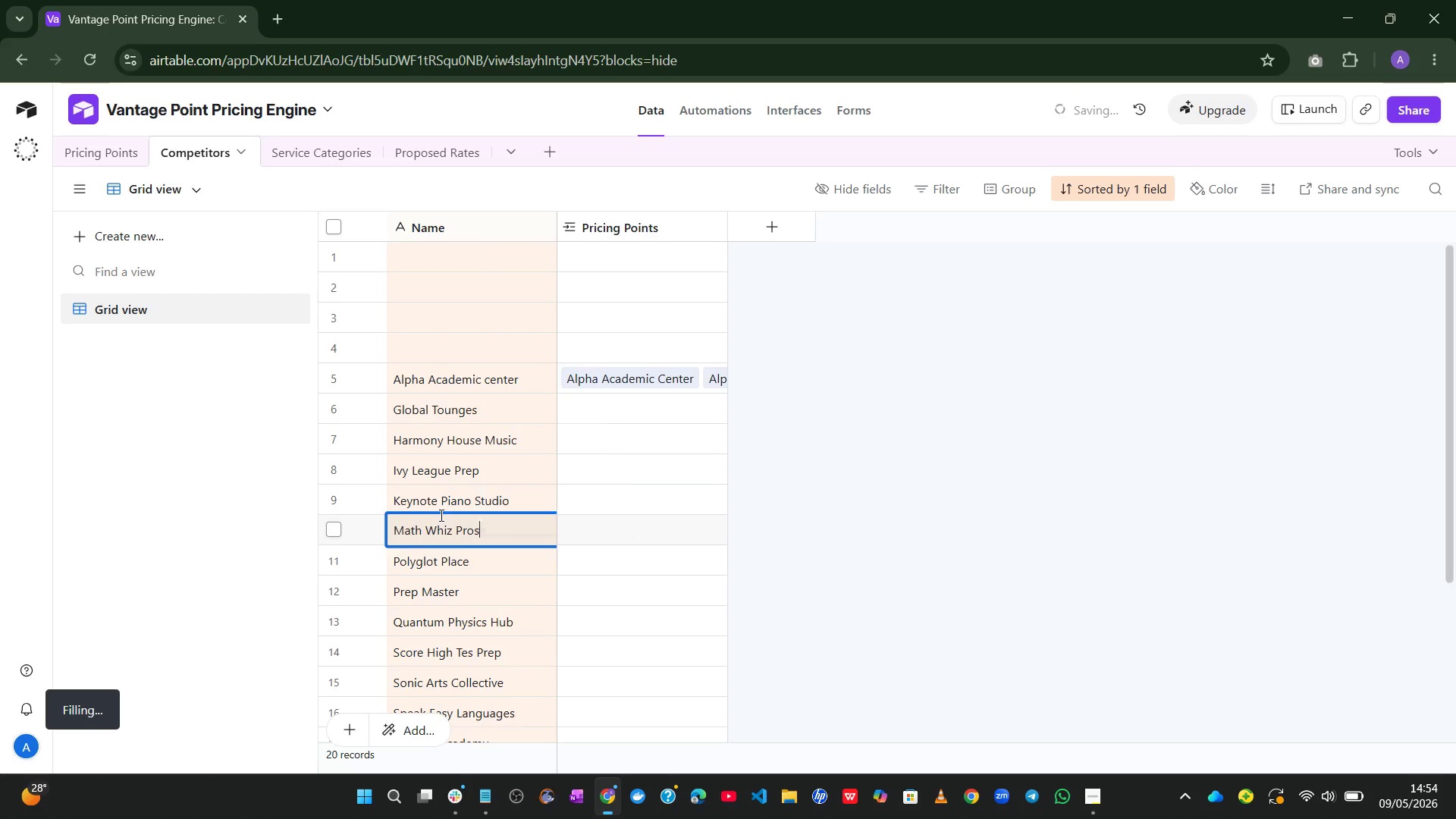 
 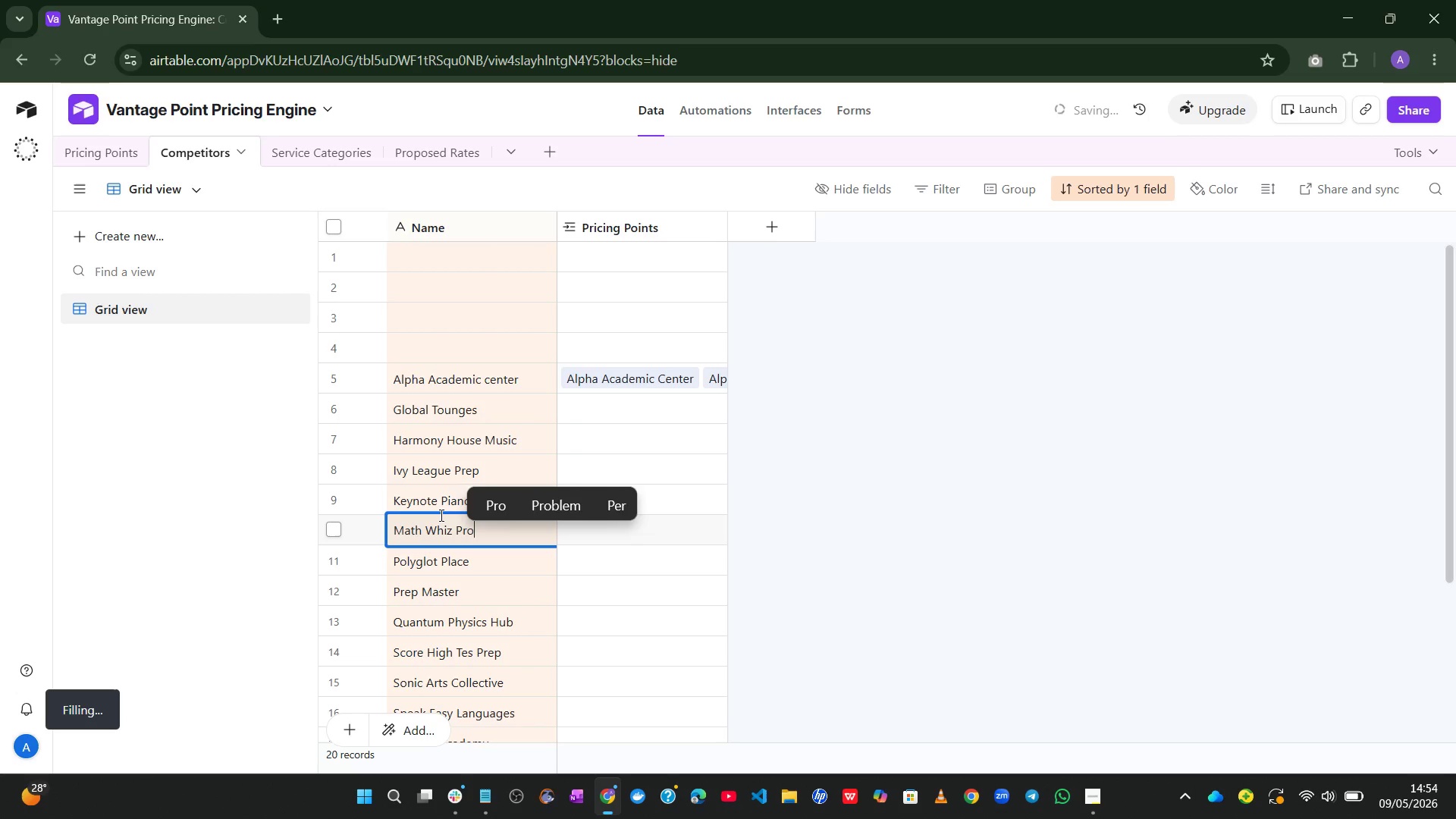 
key(Enter)
 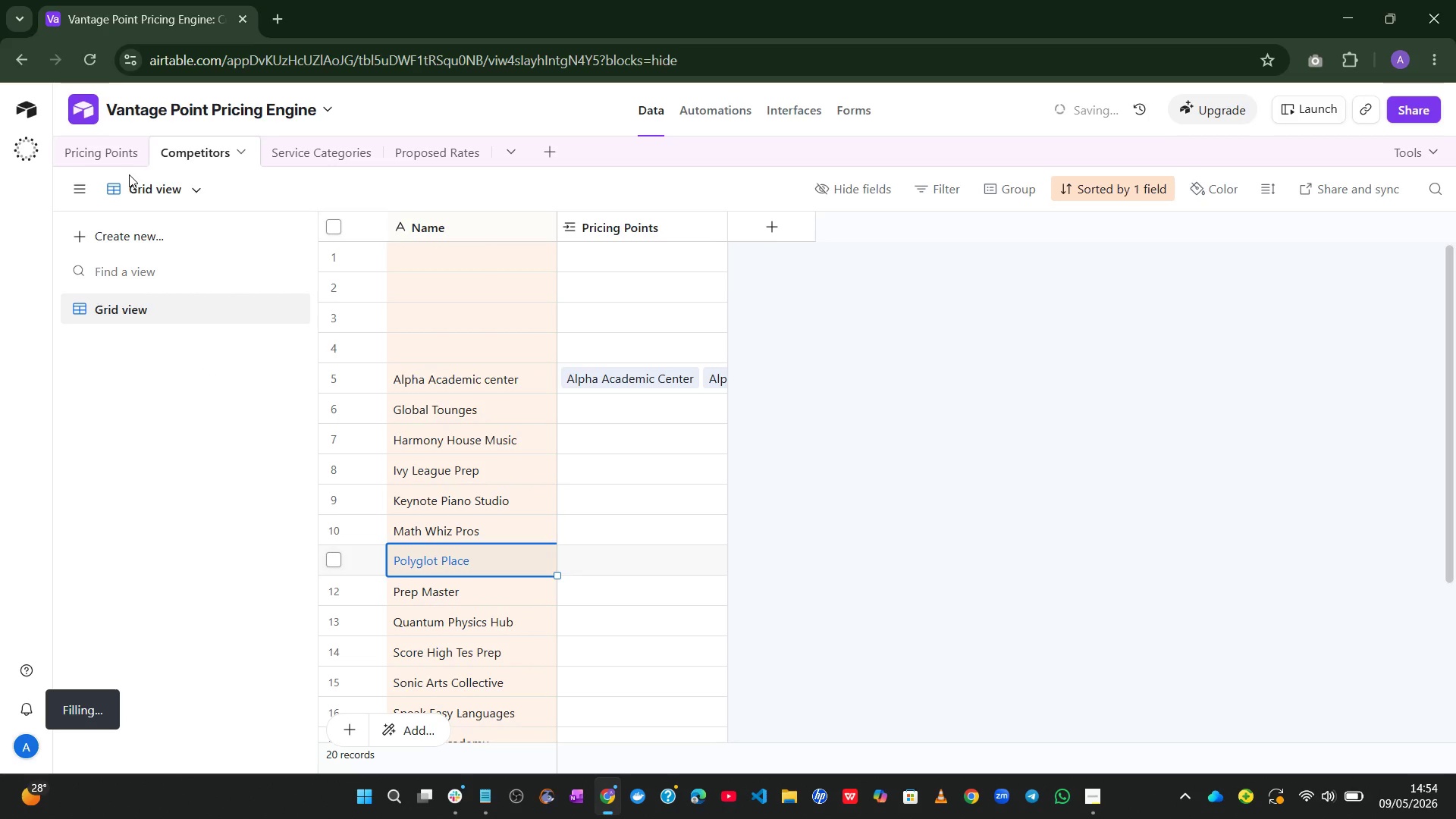 
left_click([114, 153])
 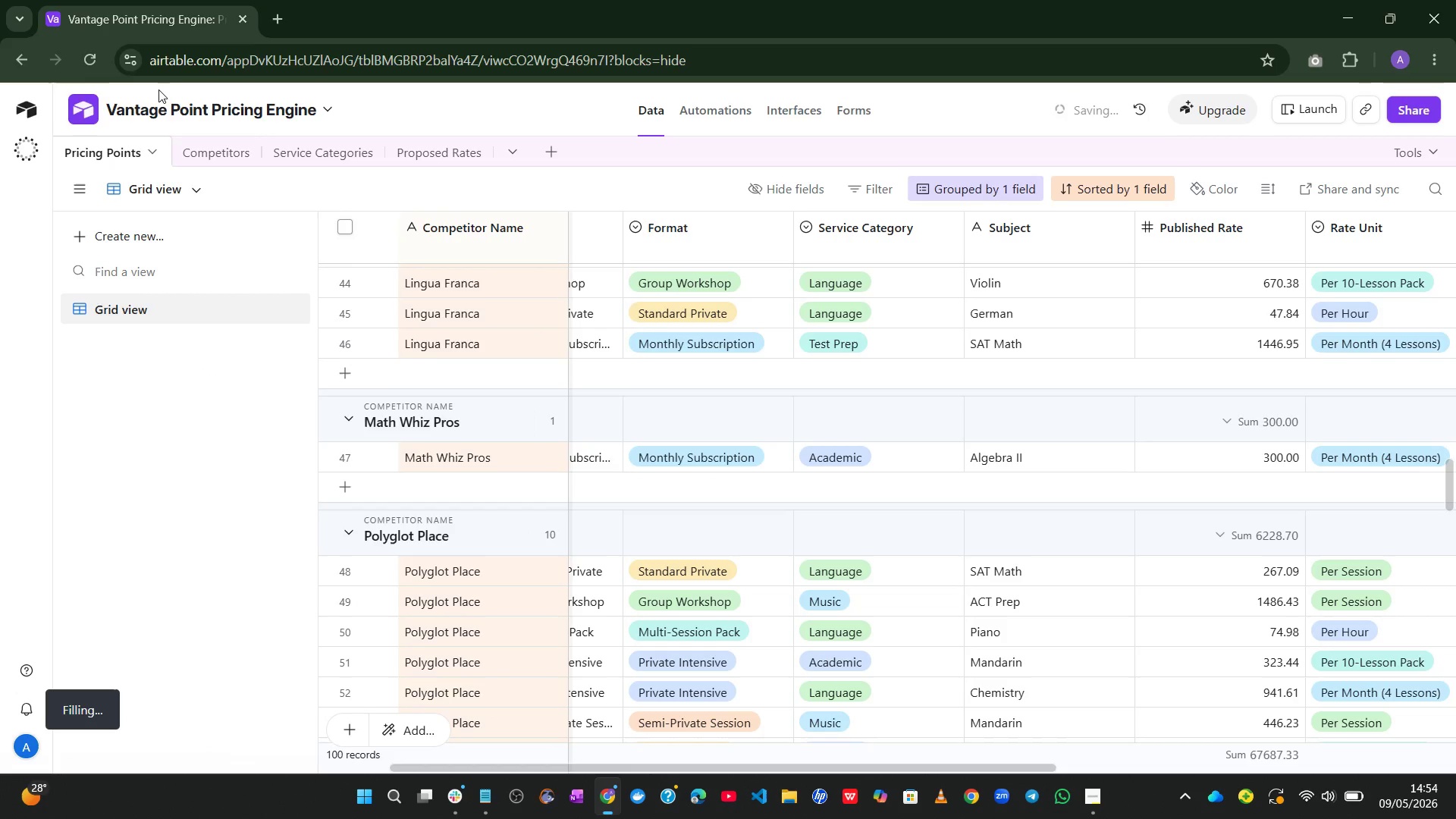 
left_click([210, 134])
 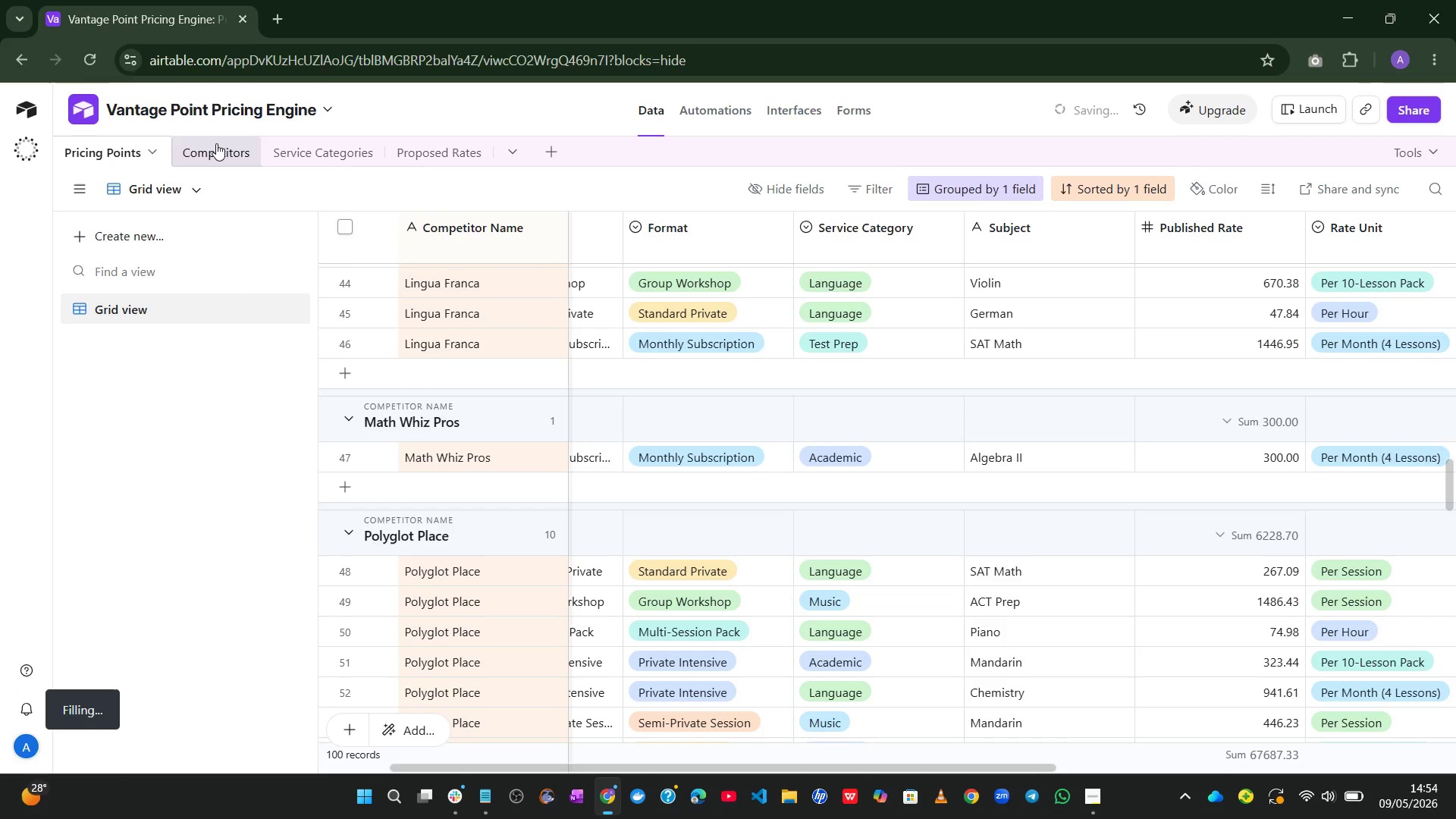 
left_click([216, 143])
 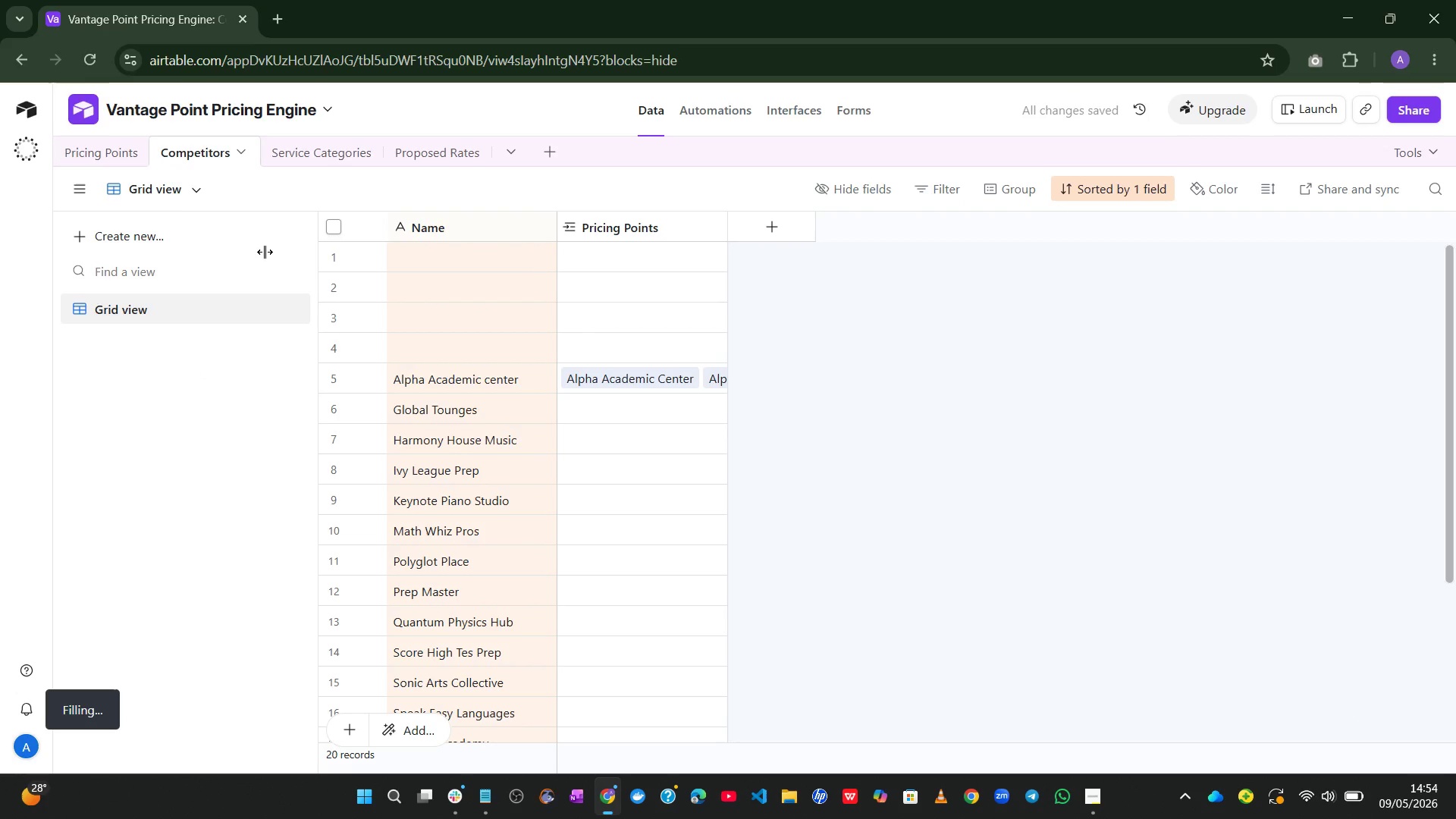 
left_click([117, 143])
 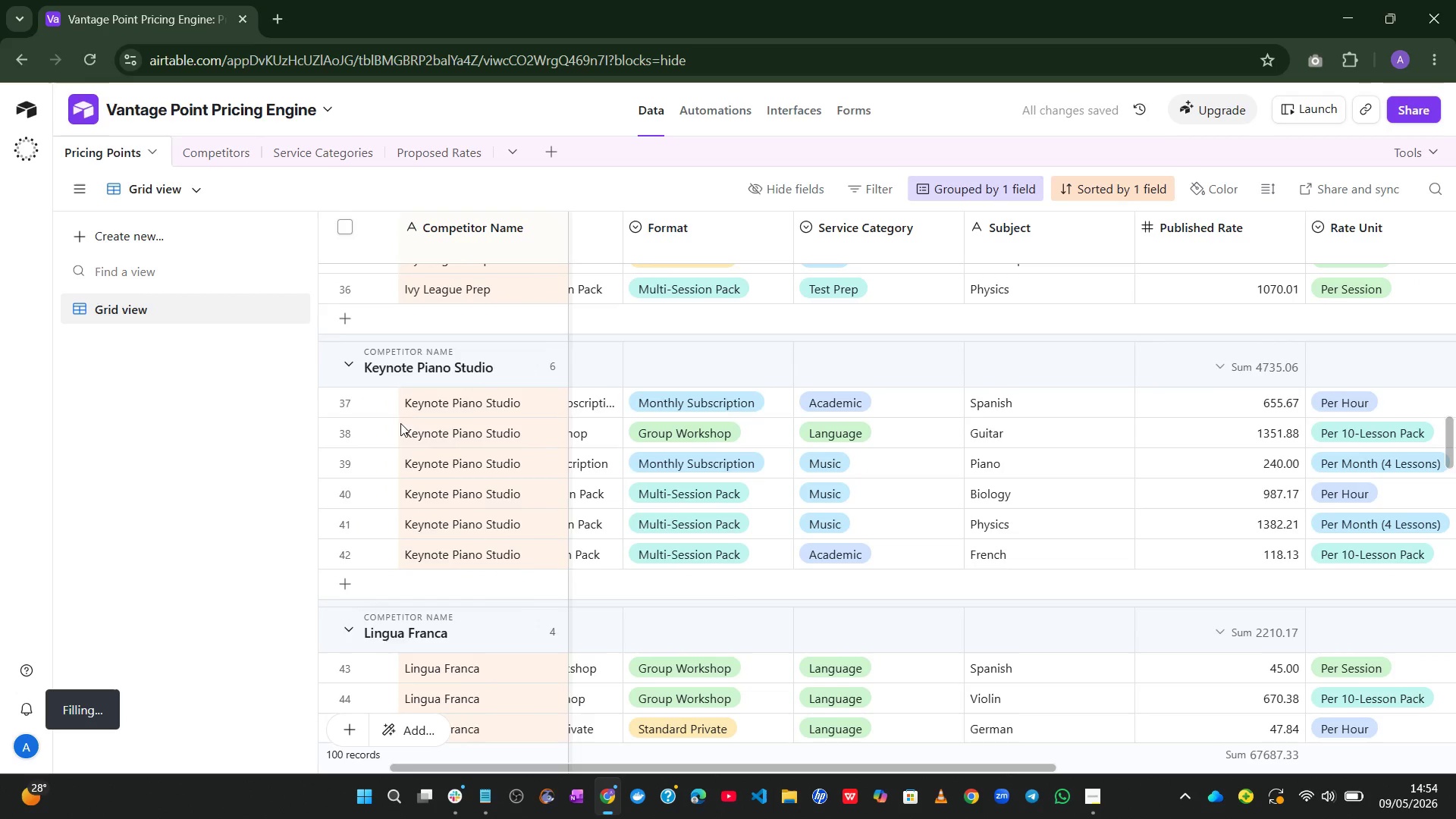 
wait(5.3)
 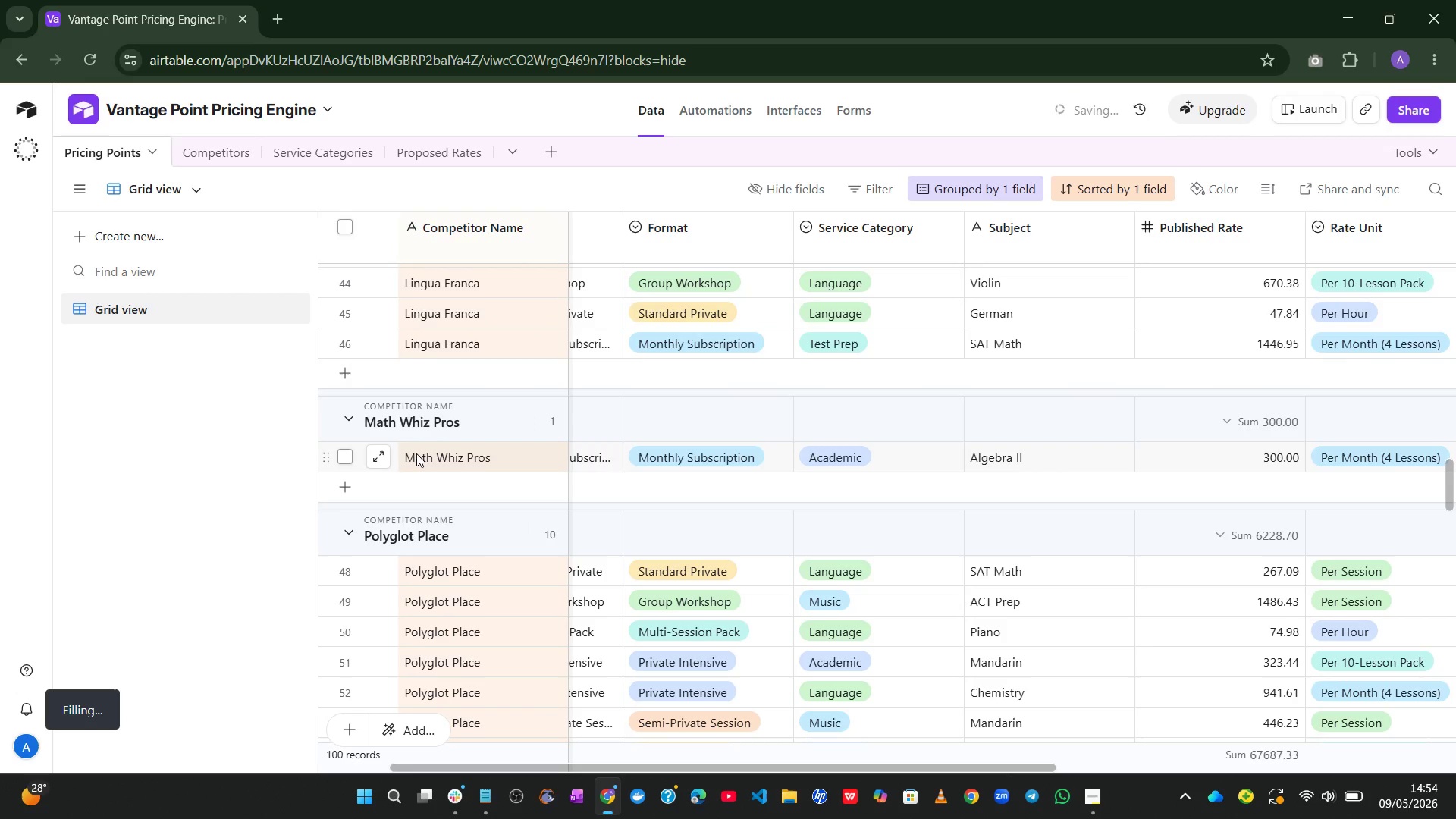 
left_click([212, 162])
 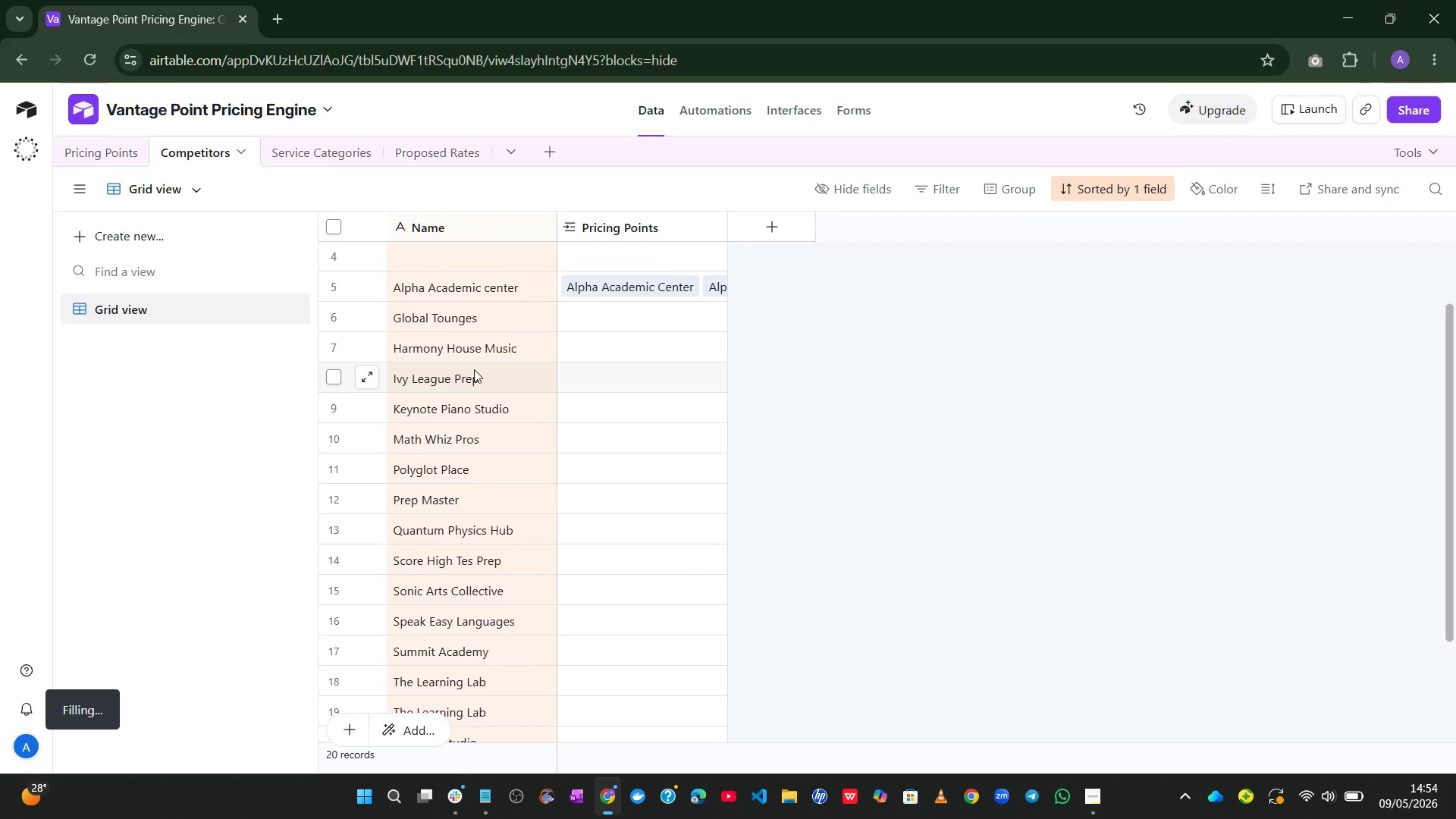 
wait(9.33)
 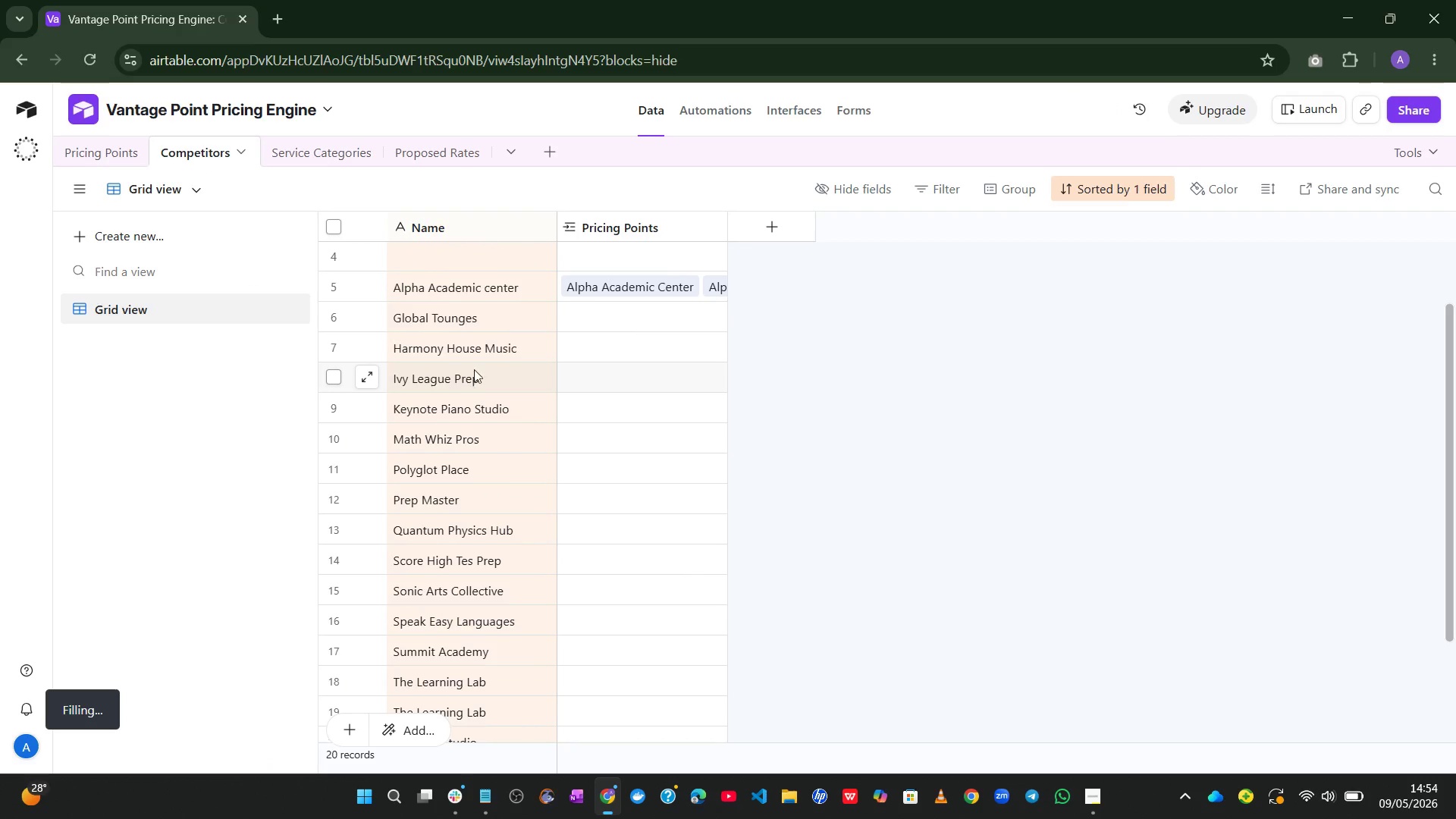 
left_click([498, 298])
 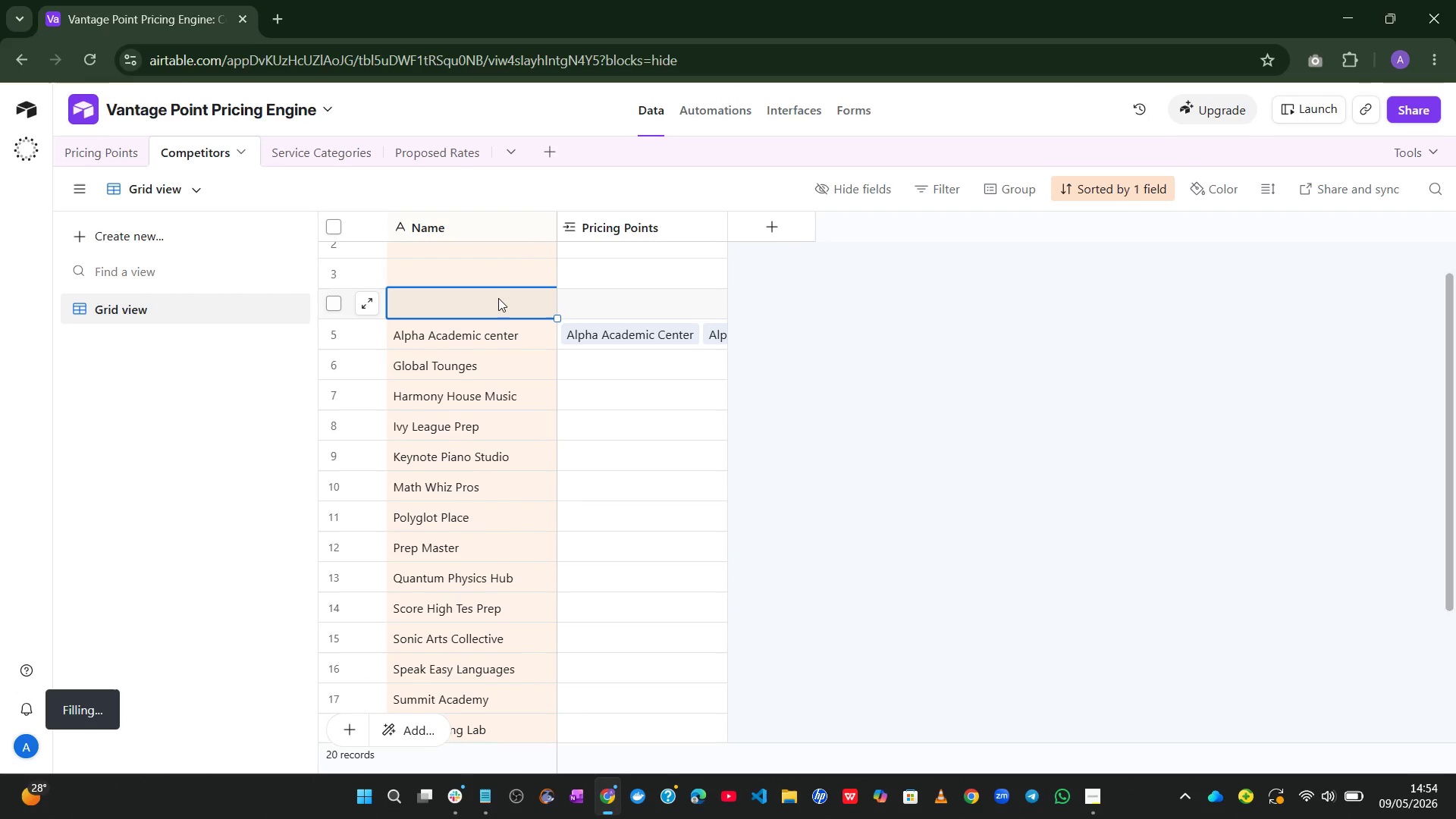 
type(Lingua FRAnca)
 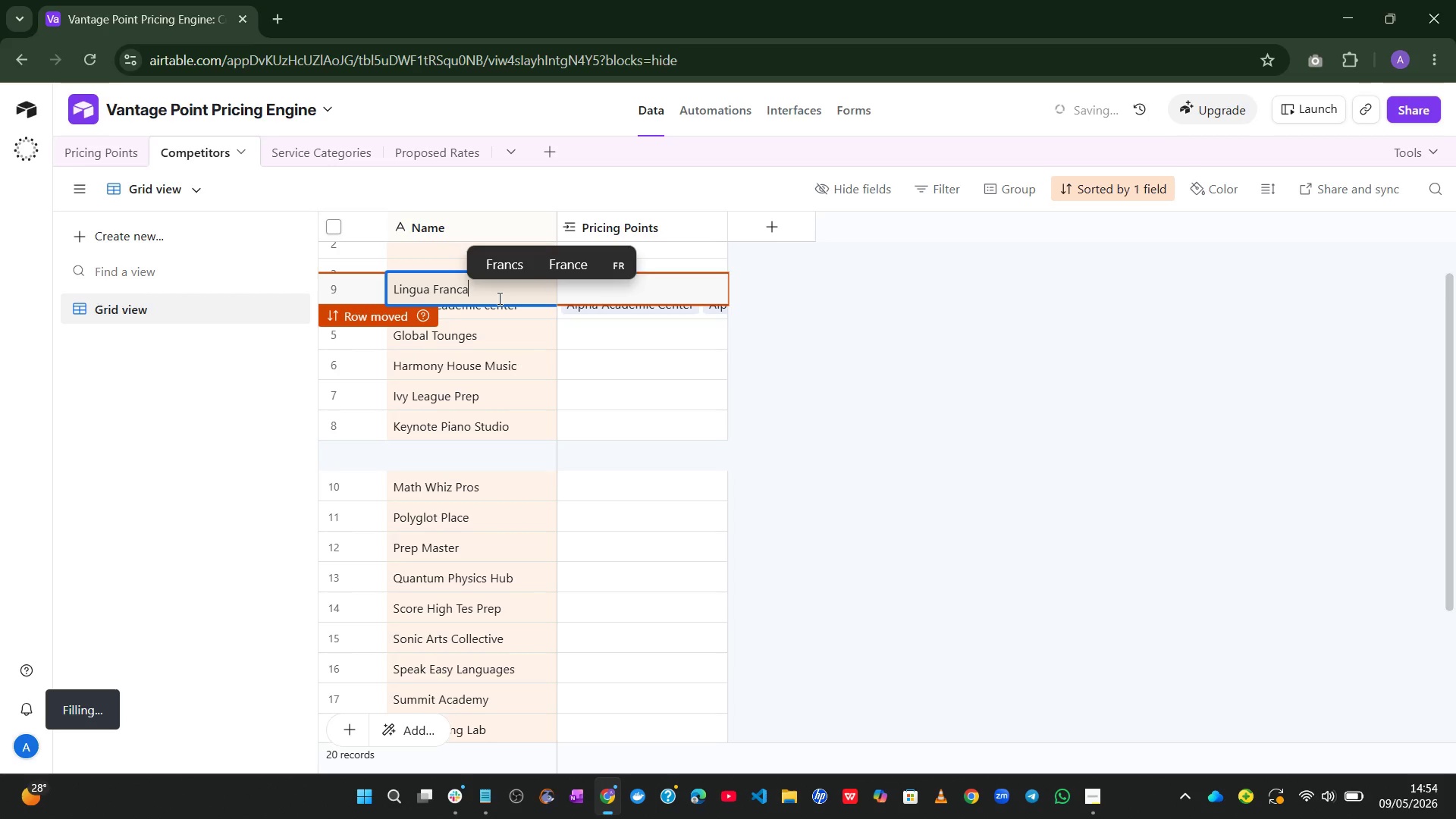 
left_click([839, 457])
 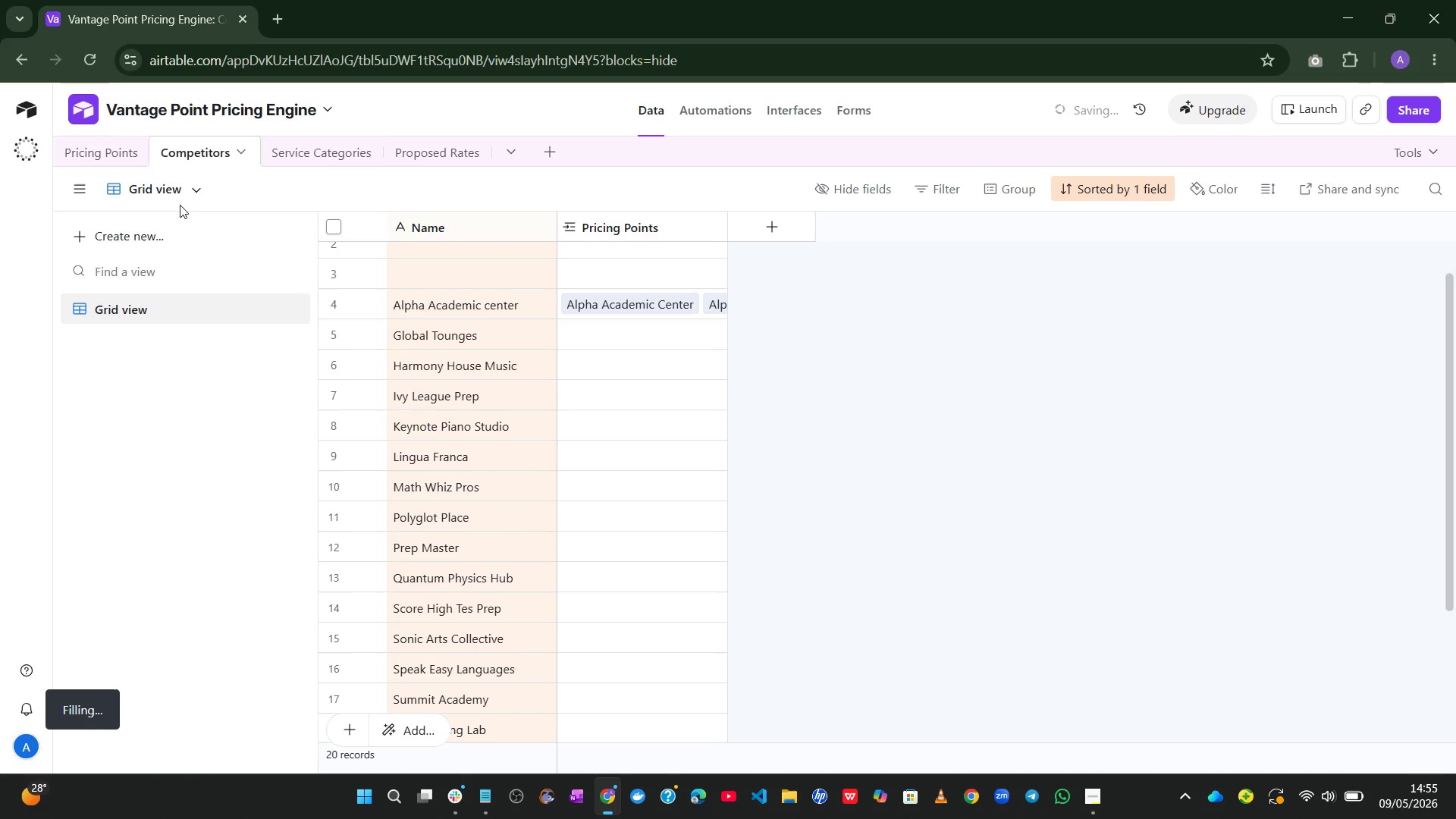 
left_click([301, 149])
 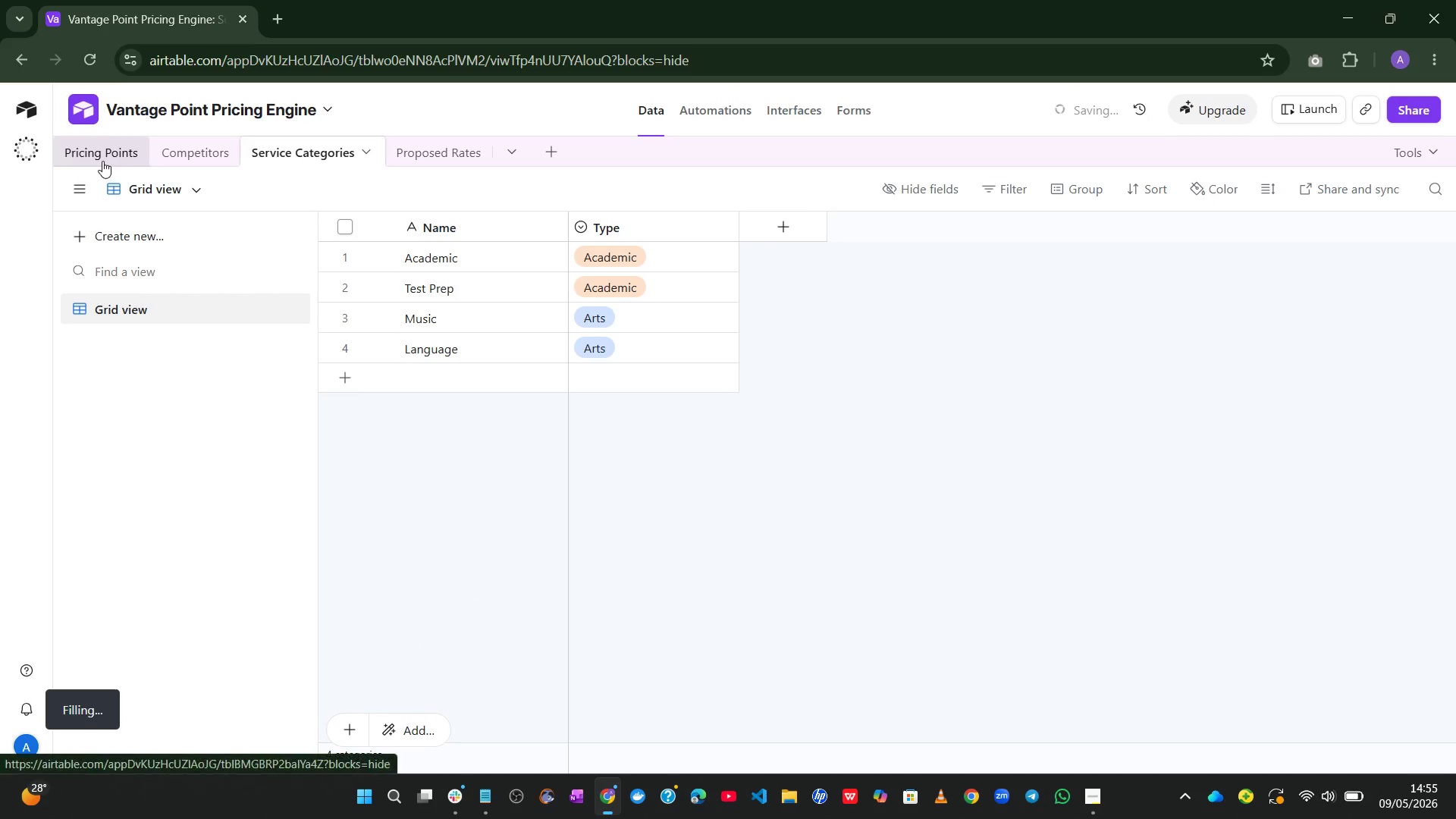 
left_click([102, 162])
 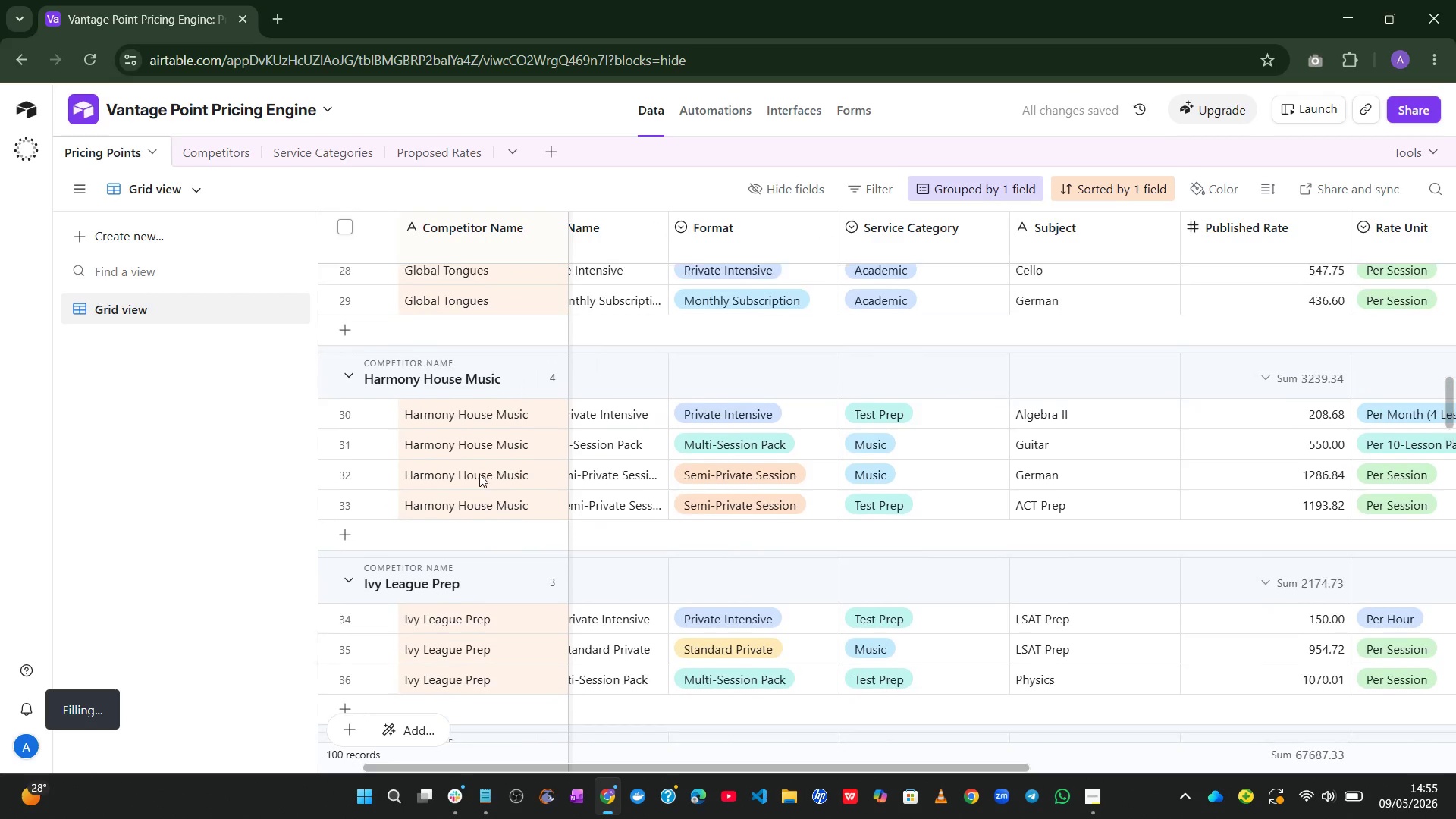 
wait(6.61)
 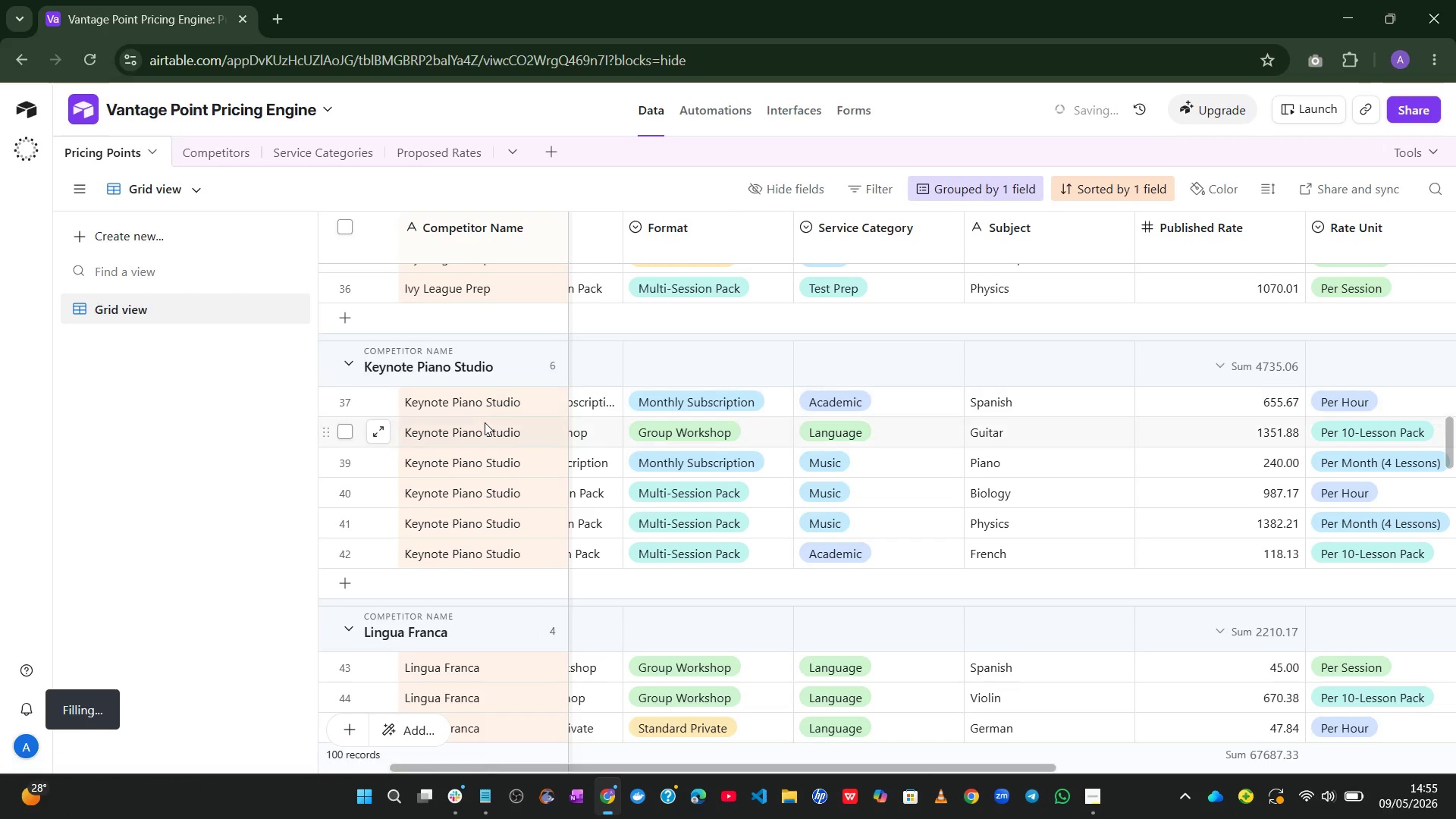 
left_click([209, 143])
 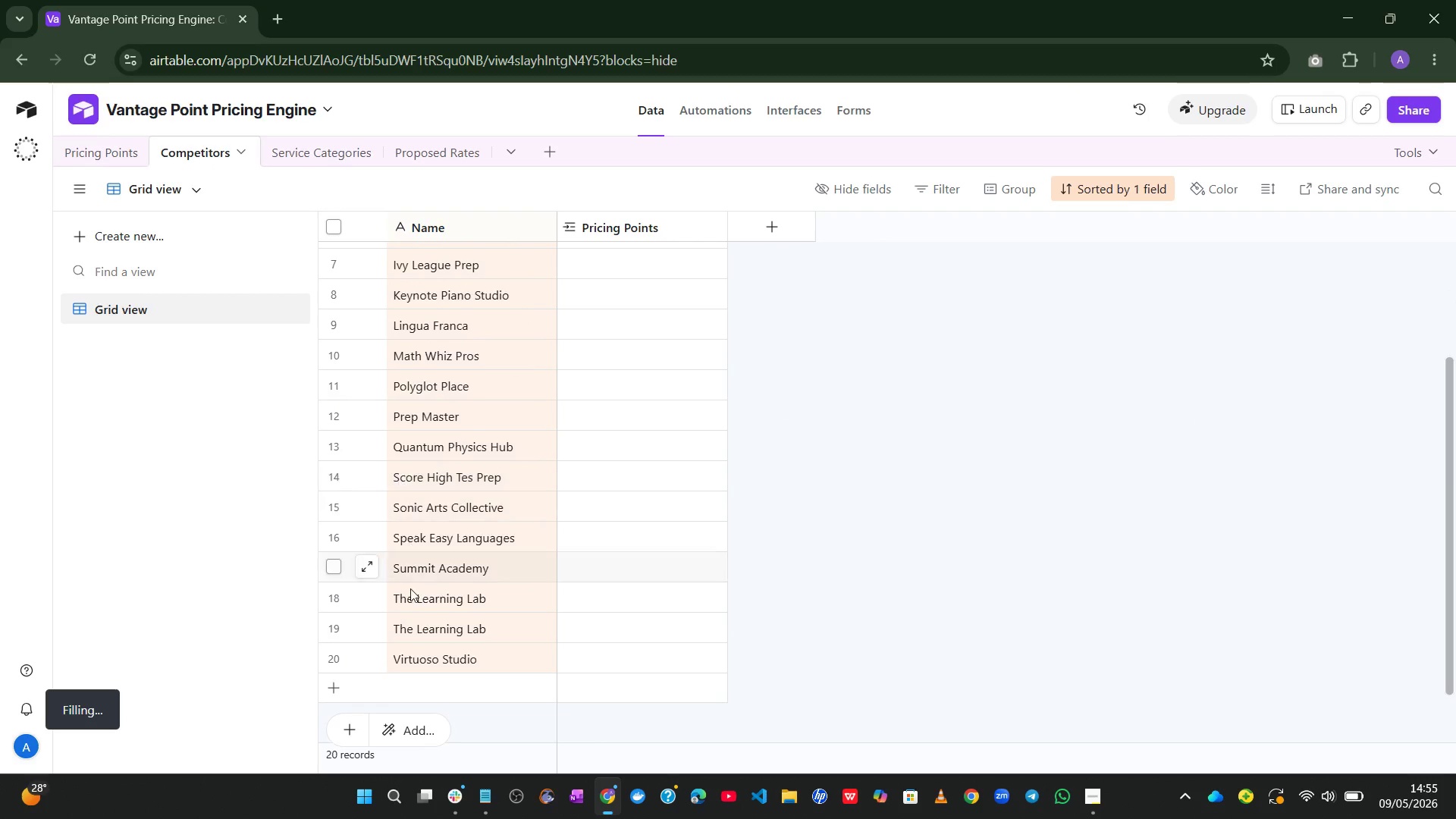 
wait(9.02)
 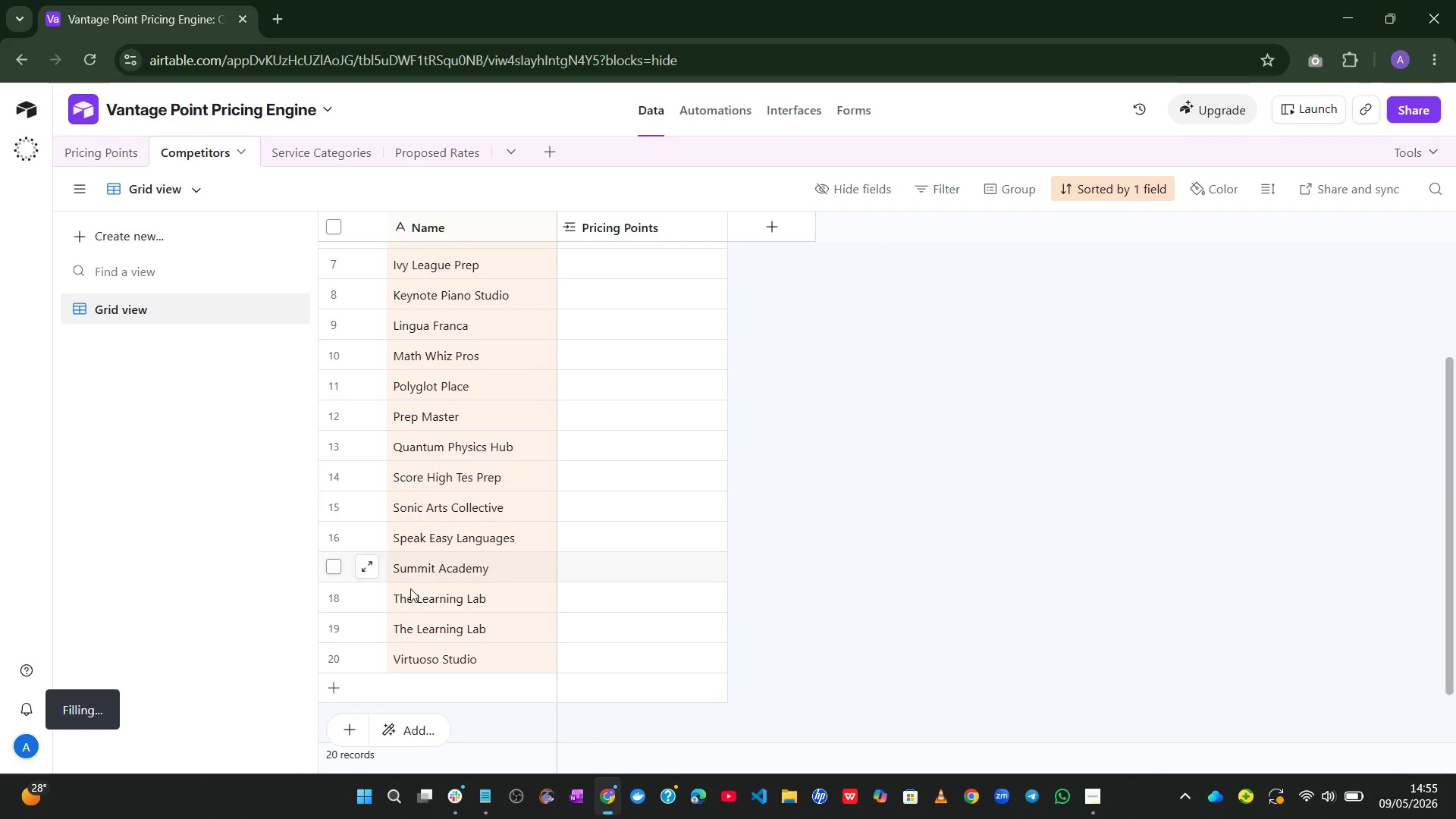 
left_click([105, 157])
 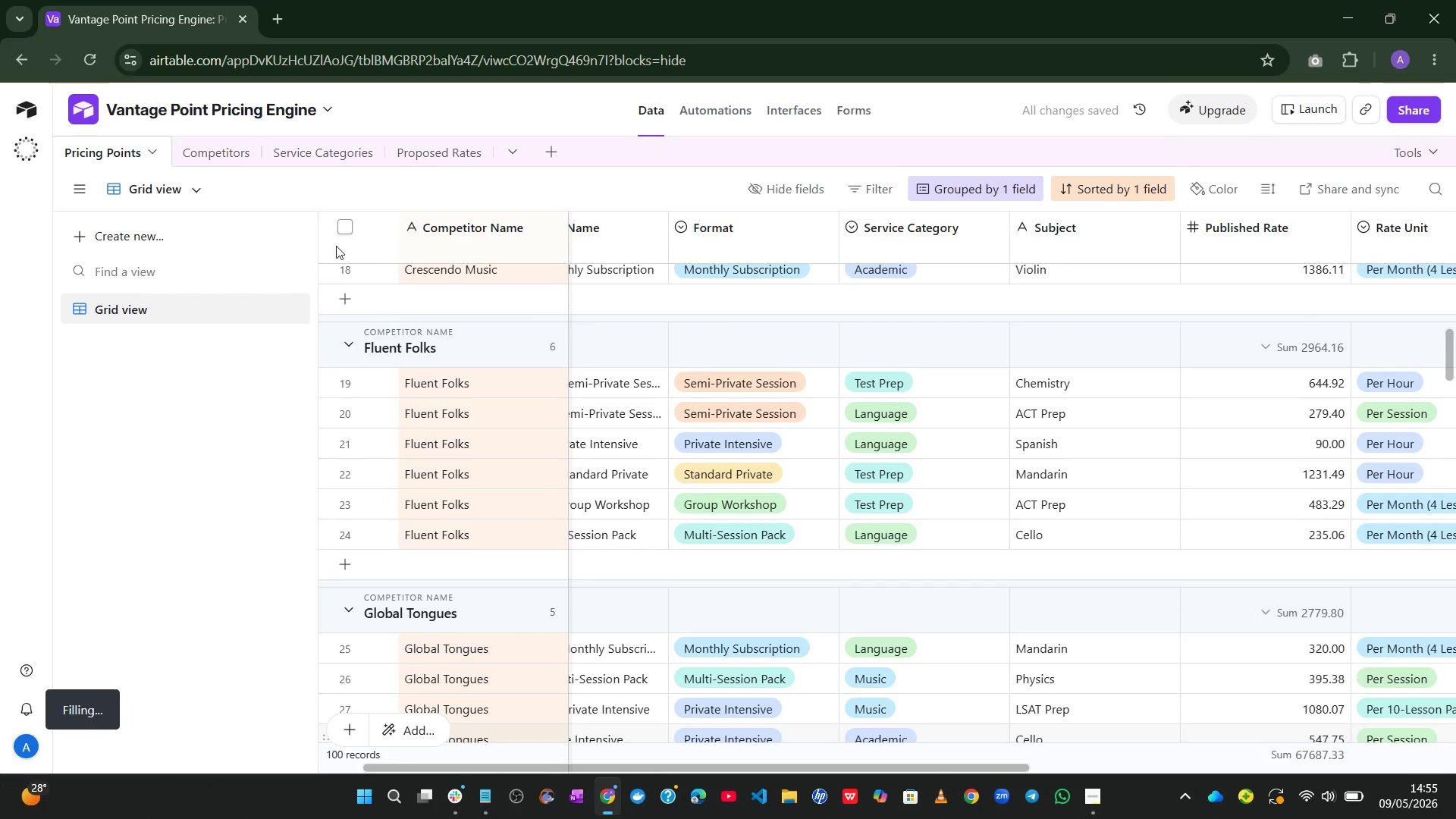 
left_click([224, 159])
 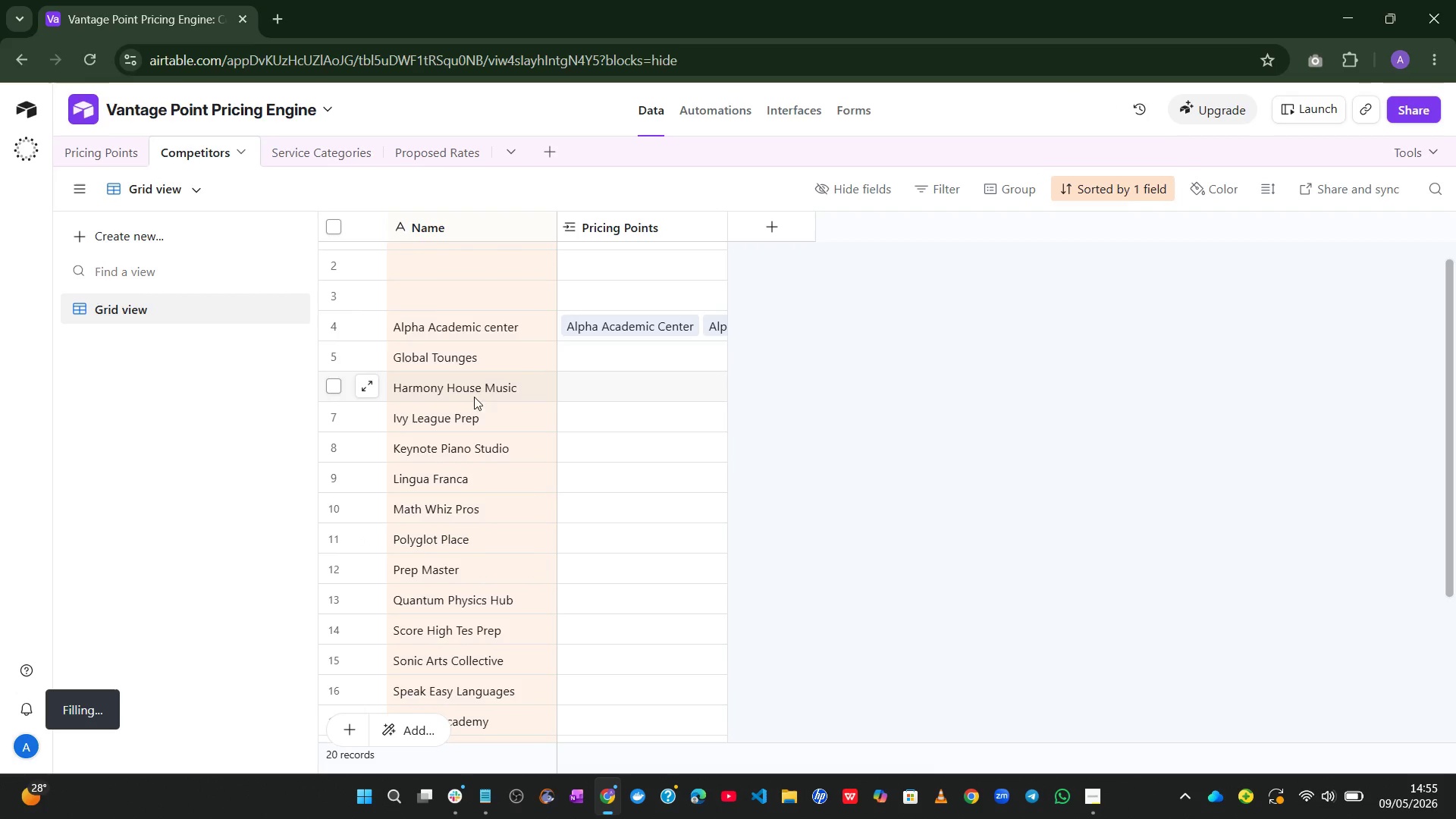 
left_click([478, 306])
 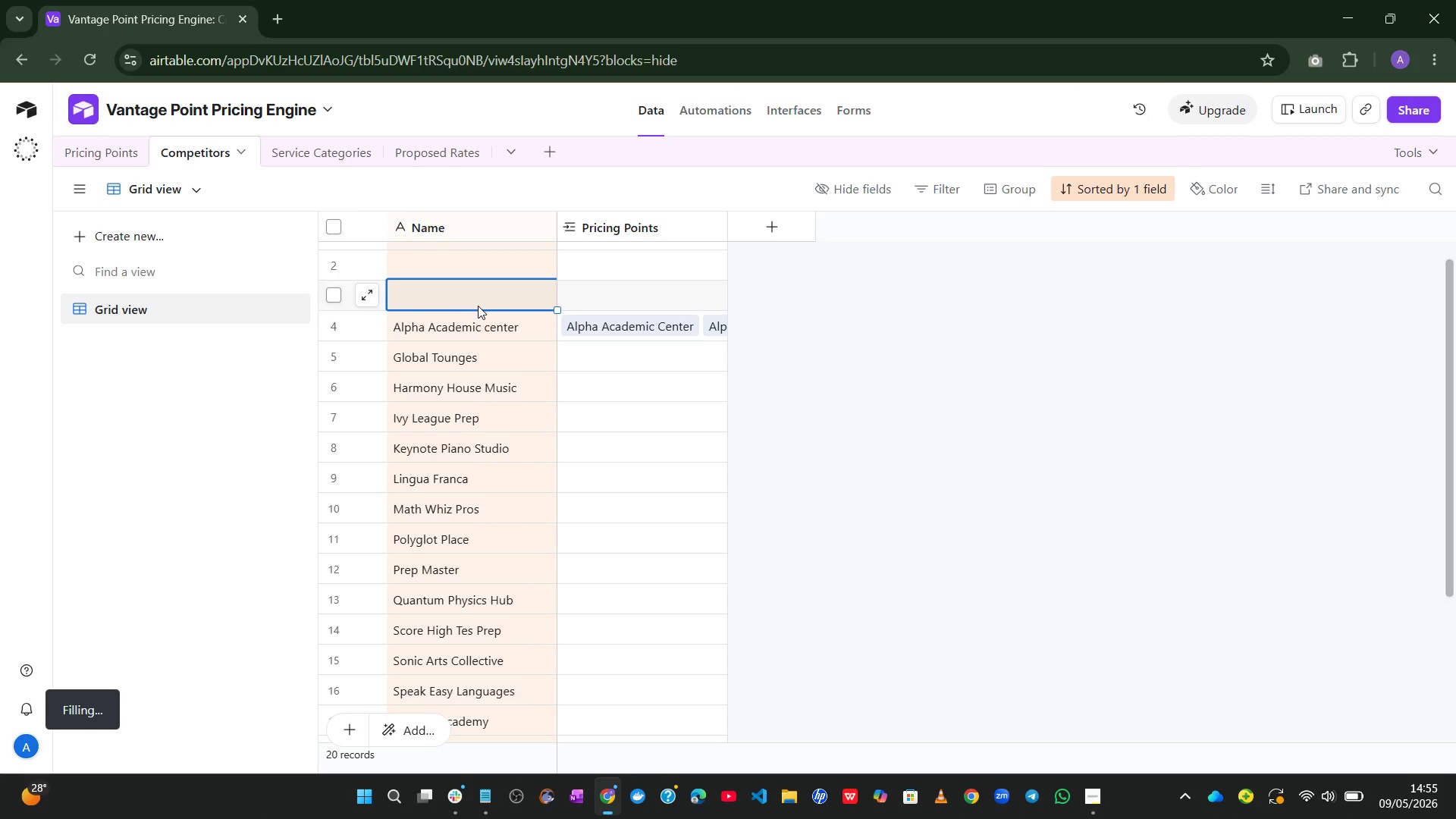 
type(Fluent Folsk)
key(Backspace)
key(Backspace)
type(ks)
 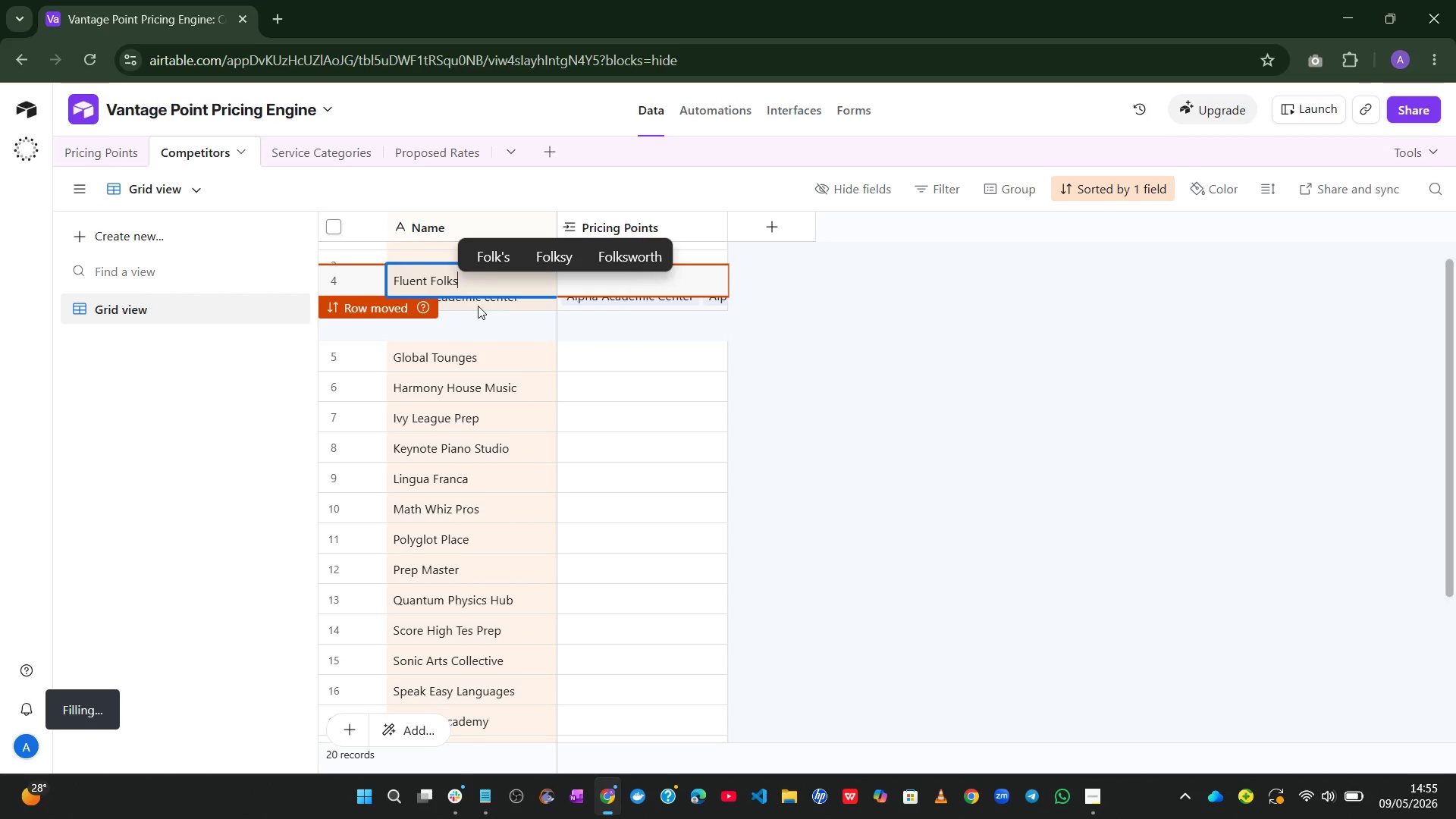 
left_click([194, 441])
 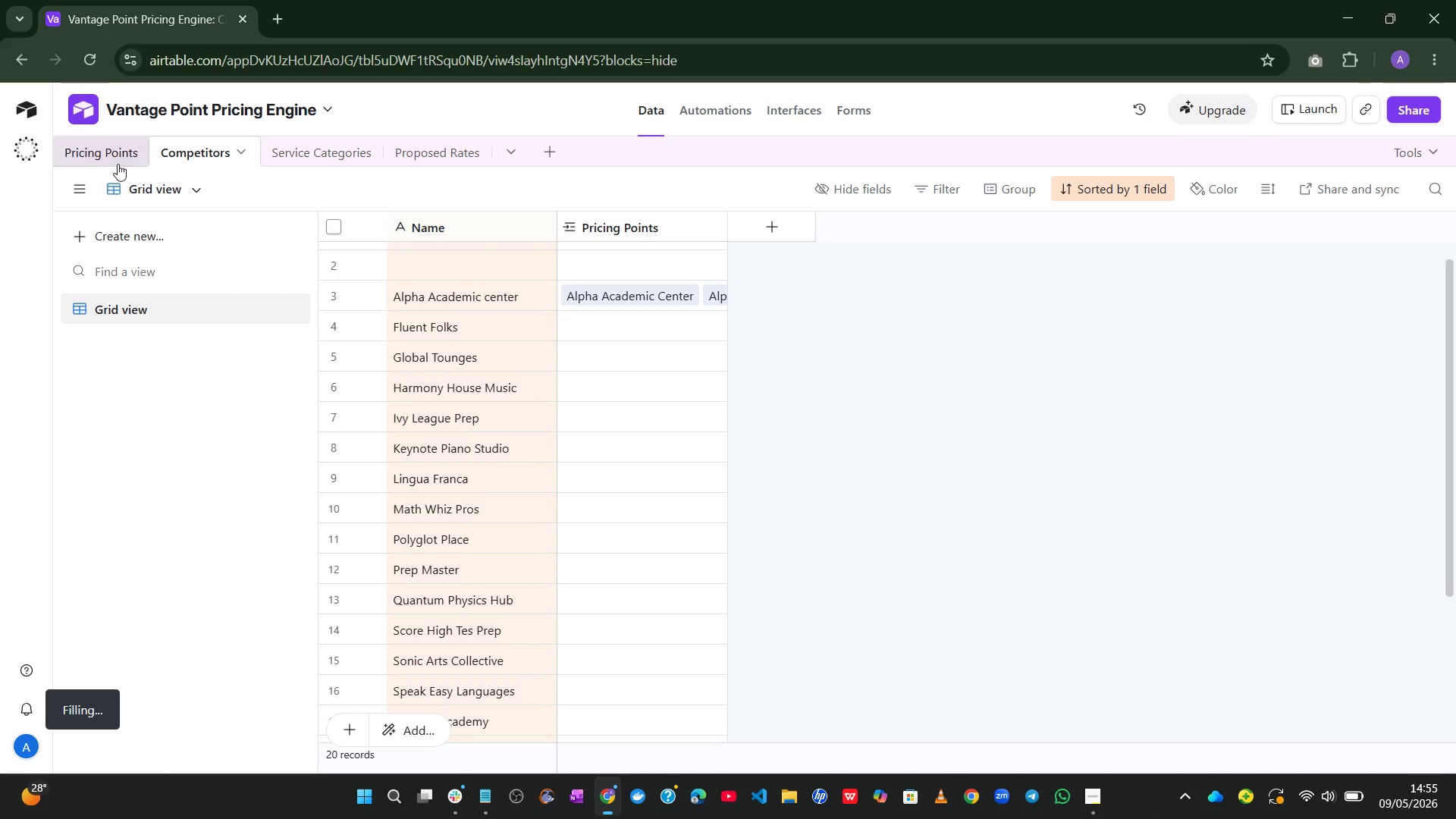 
left_click([114, 159])
 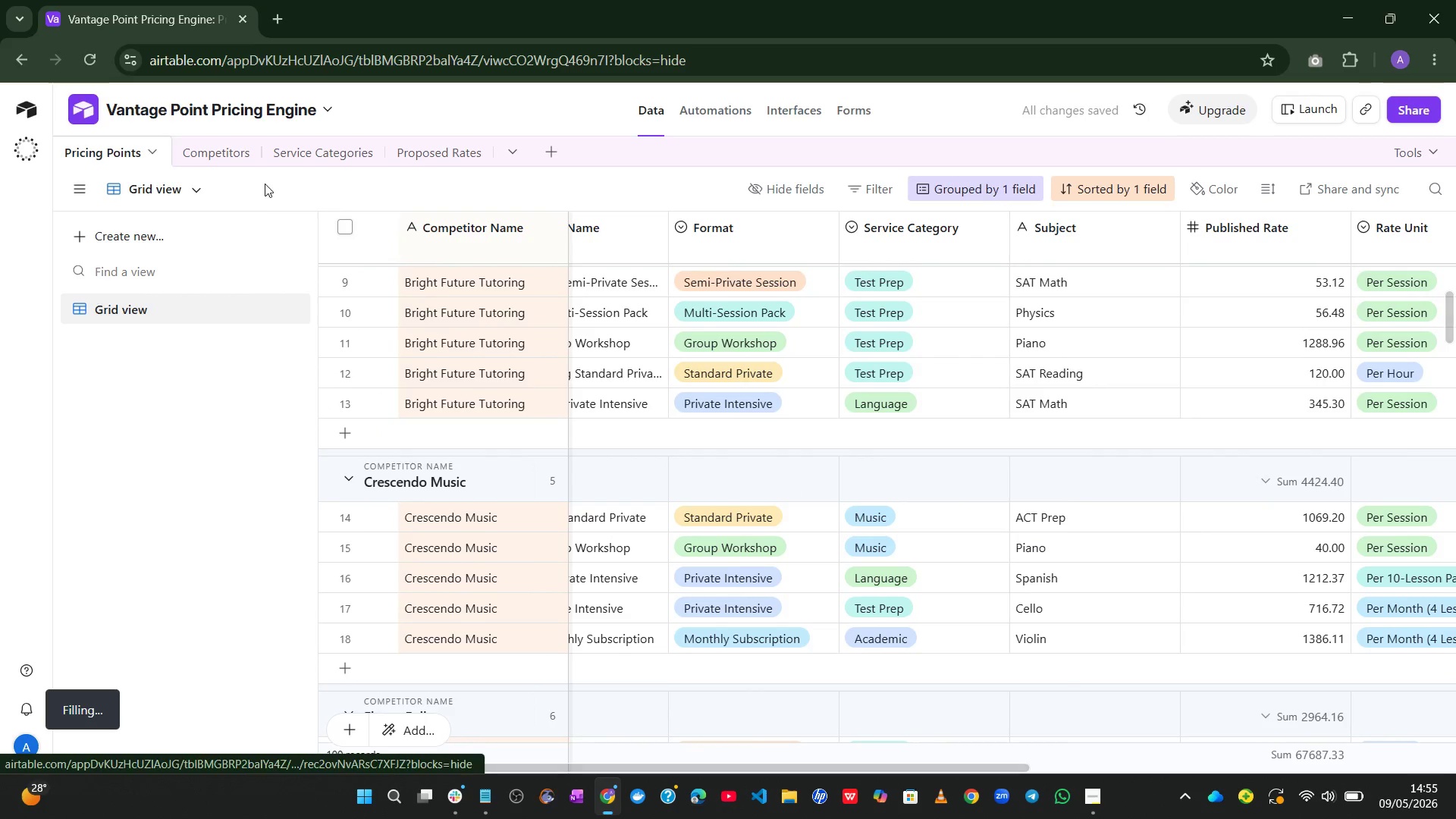 
wait(6.5)
 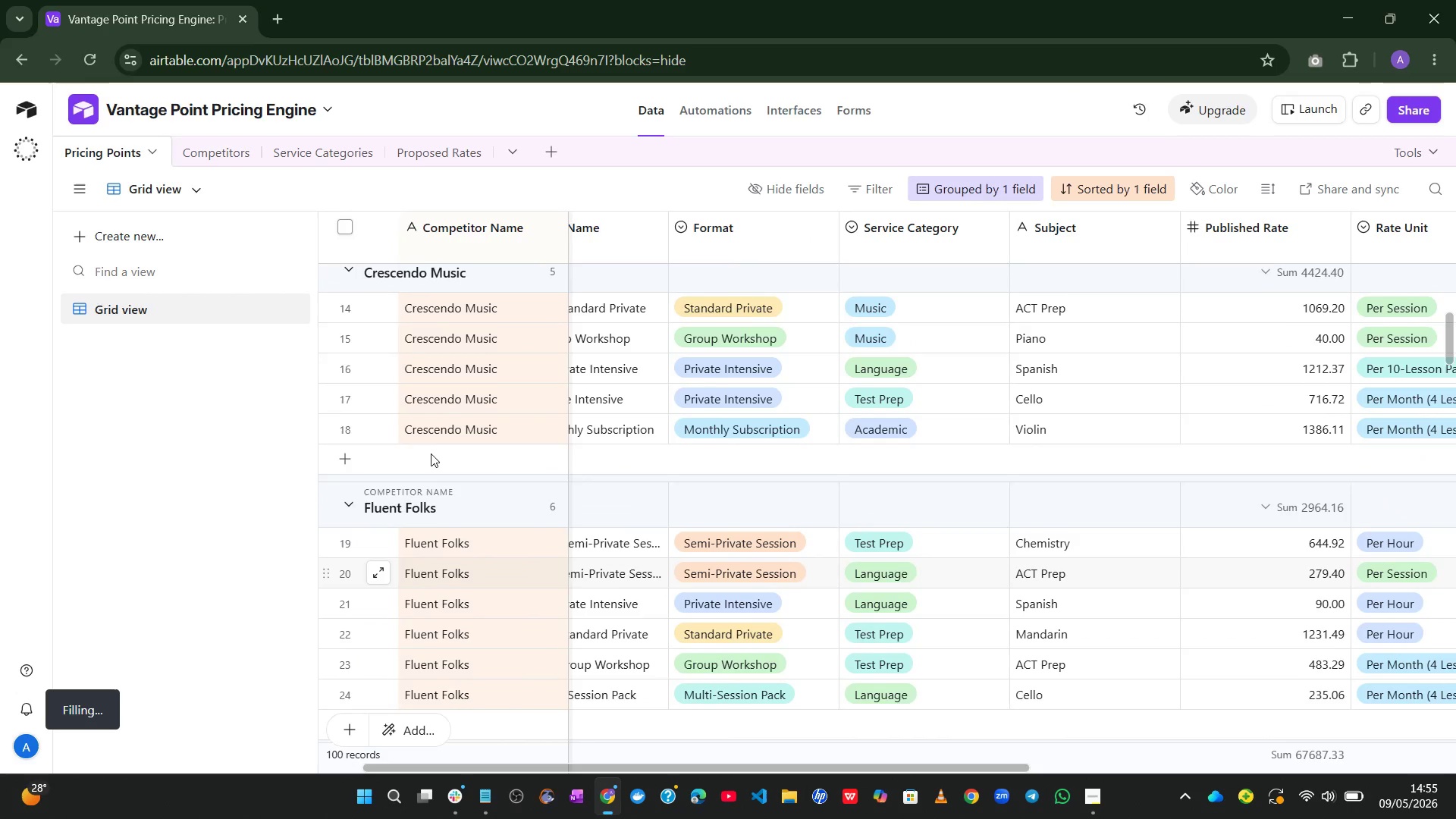 
left_click([228, 155])
 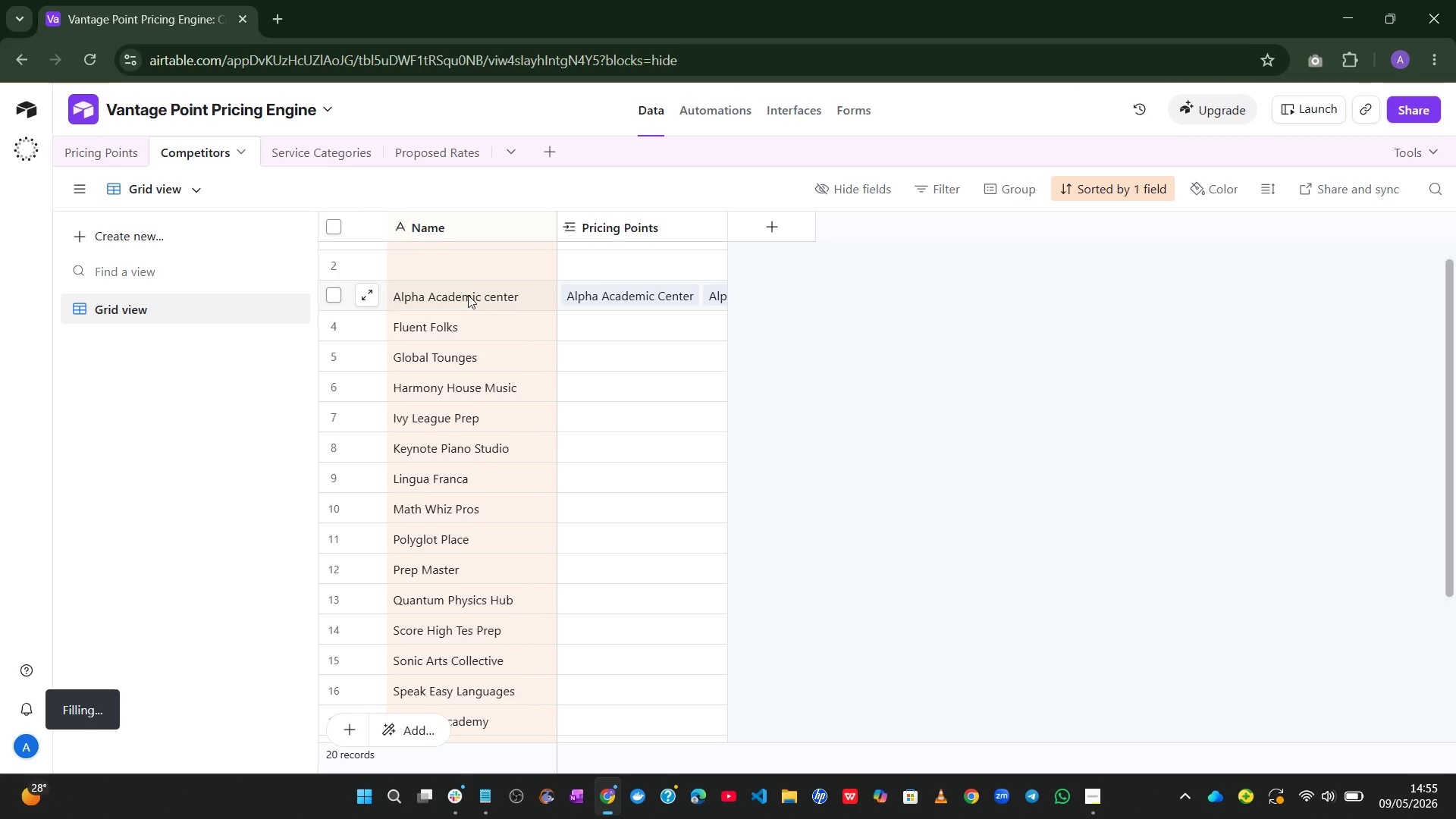 
left_click([475, 260])
 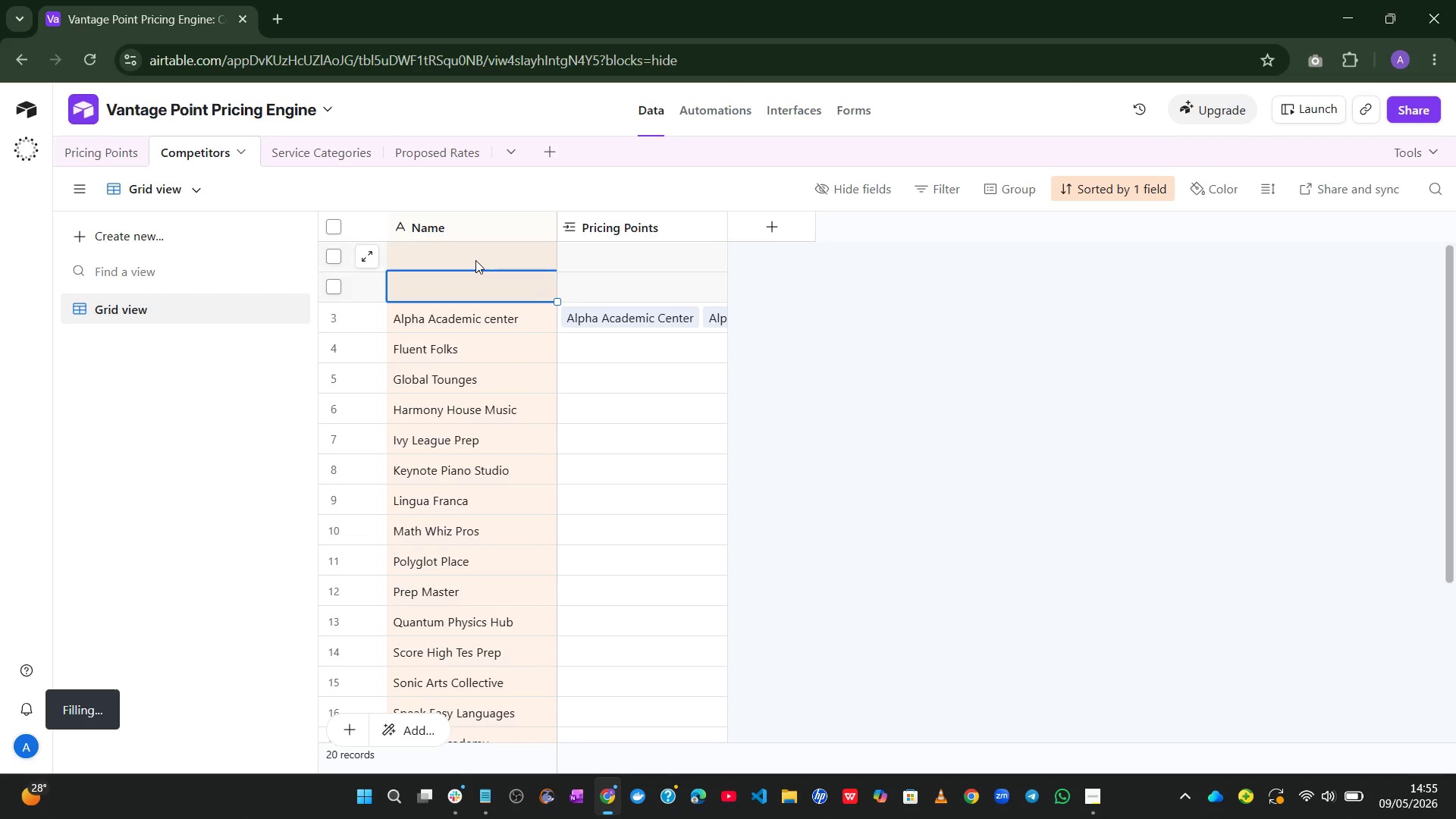 
hold_key(key=CapsLock, duration=0.58)
 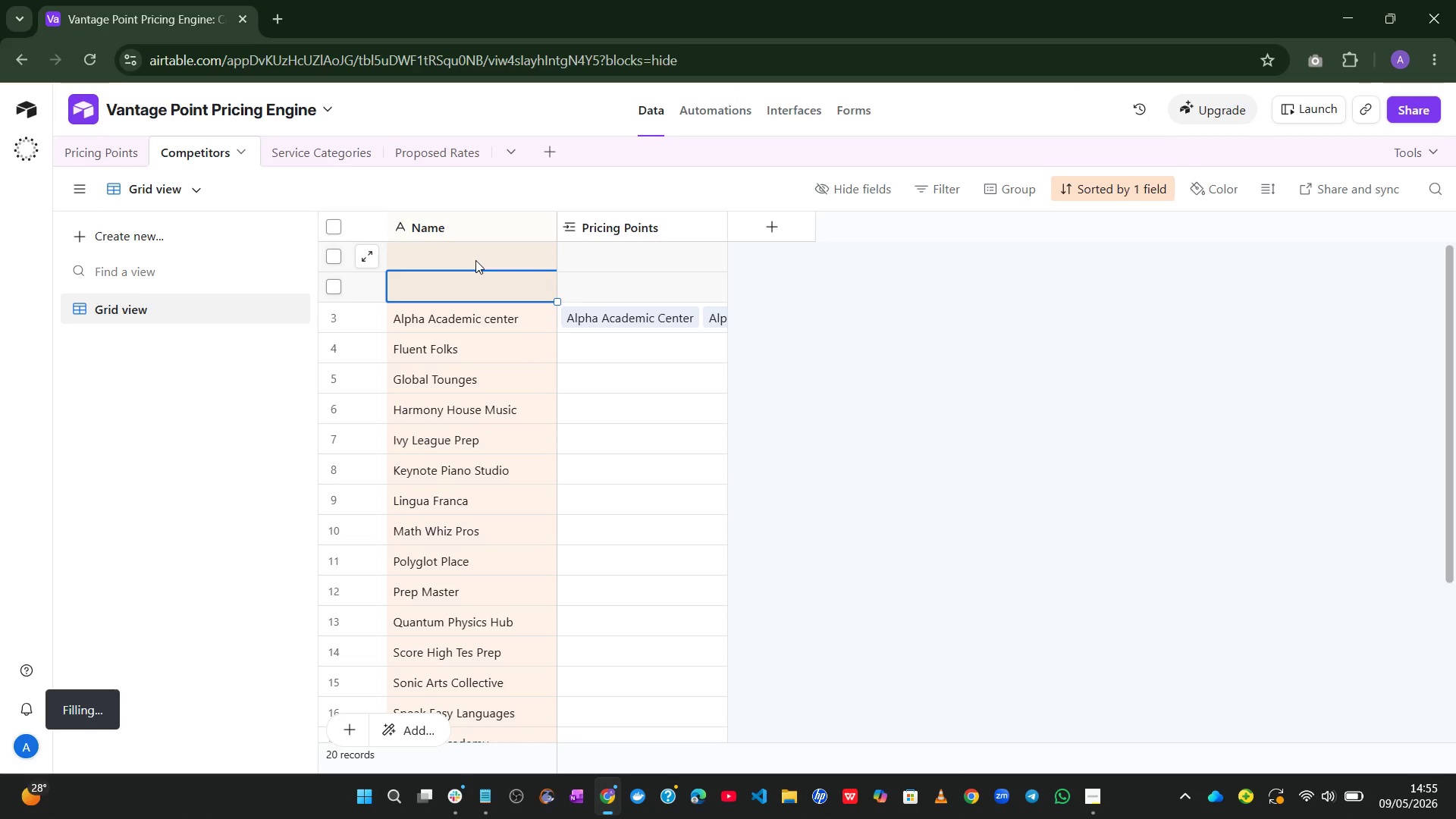 
type(Bright Future Tutoring)
 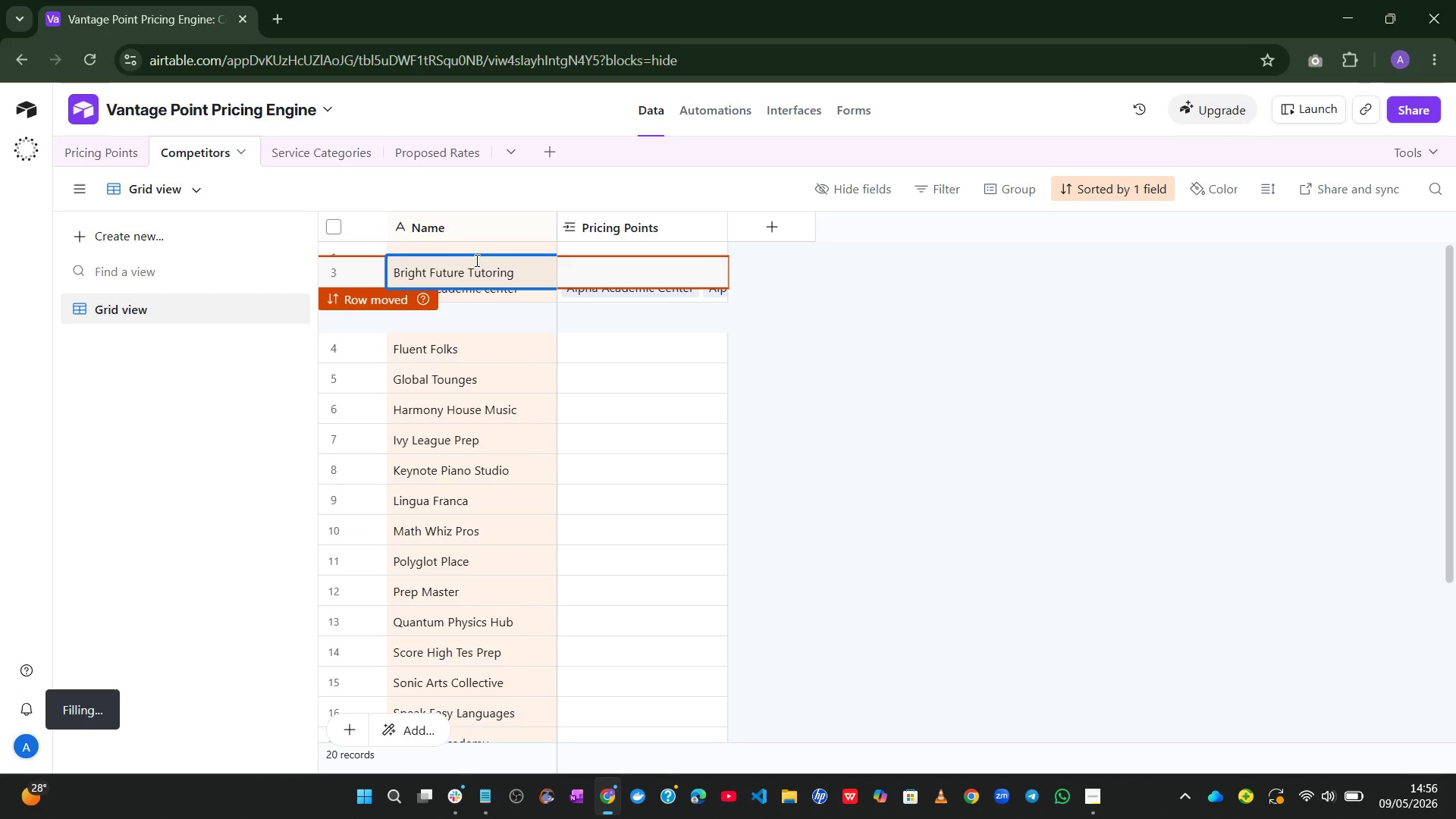 
left_click([821, 408])
 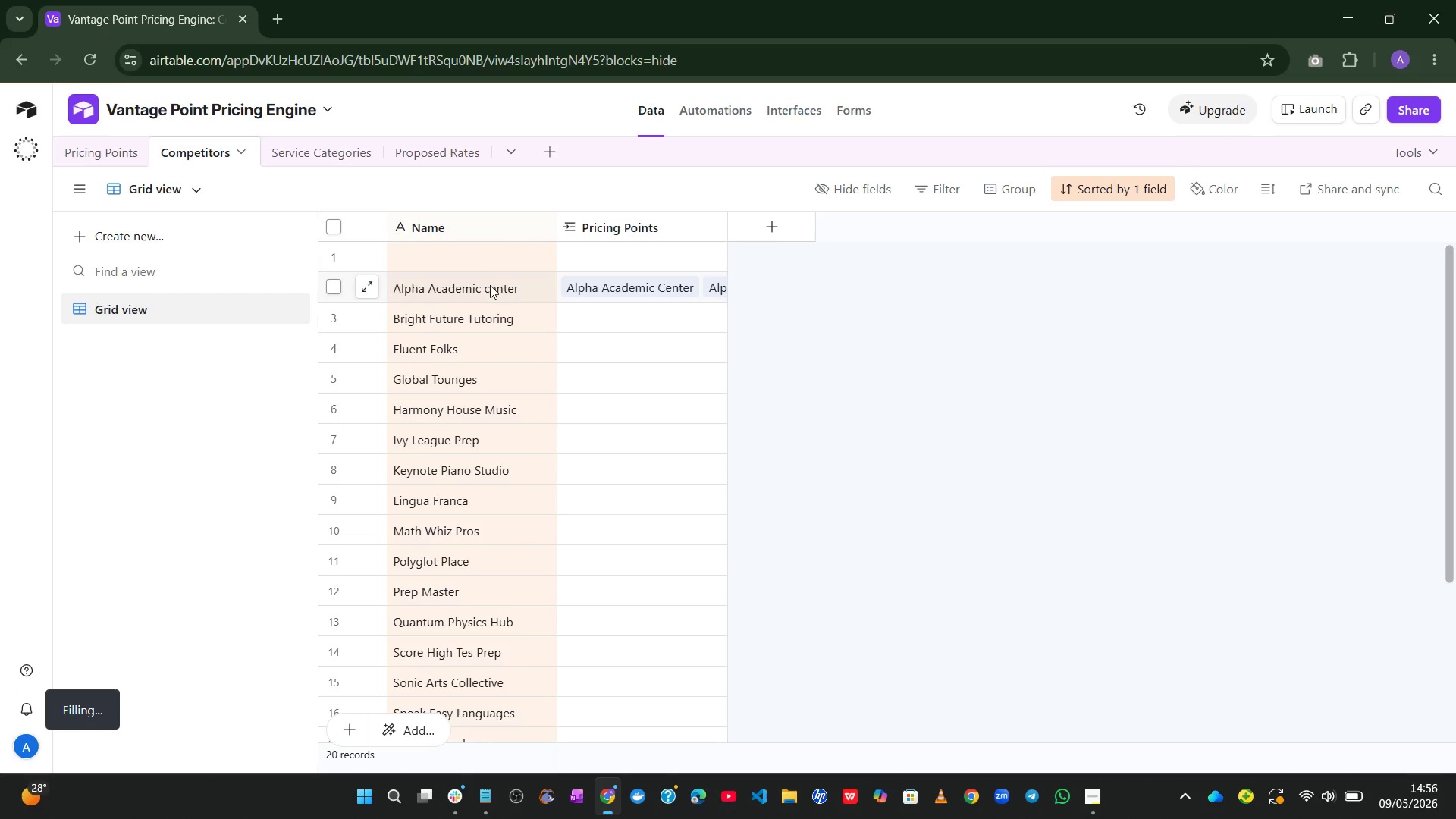 
left_click([469, 257])
 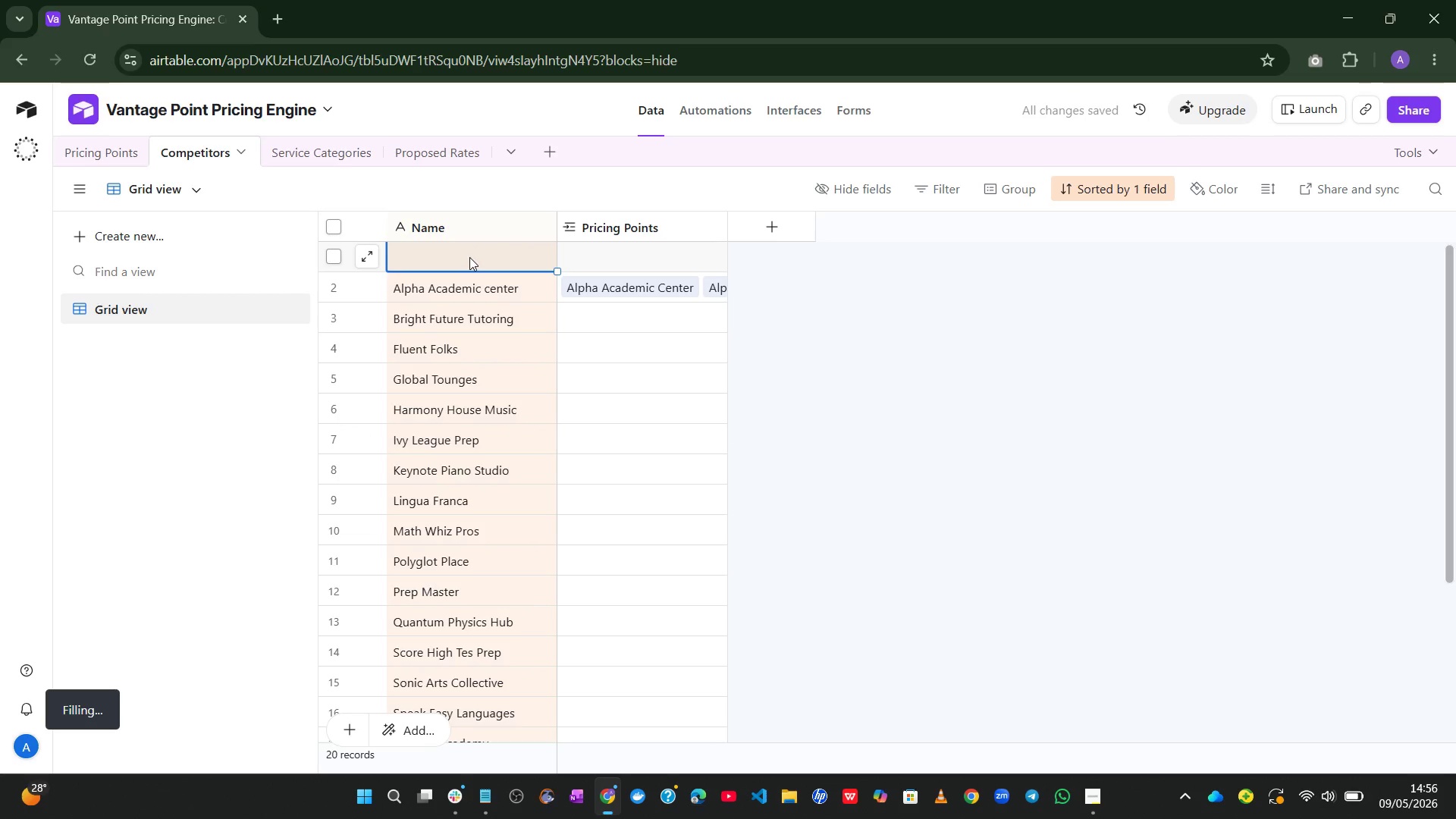 
hold_key(key=CapsLock, duration=0.41)
 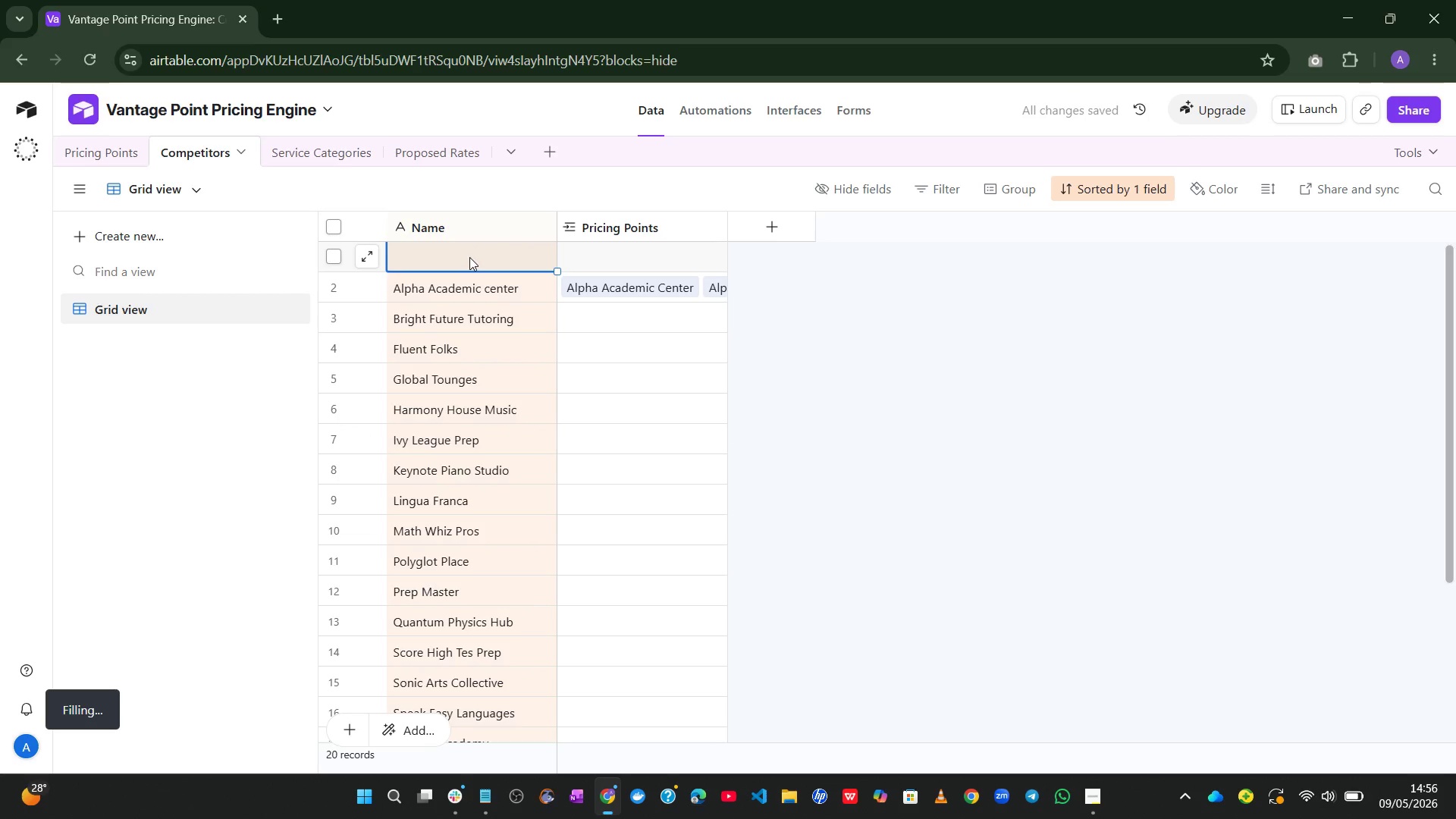 
type(CREsce)
 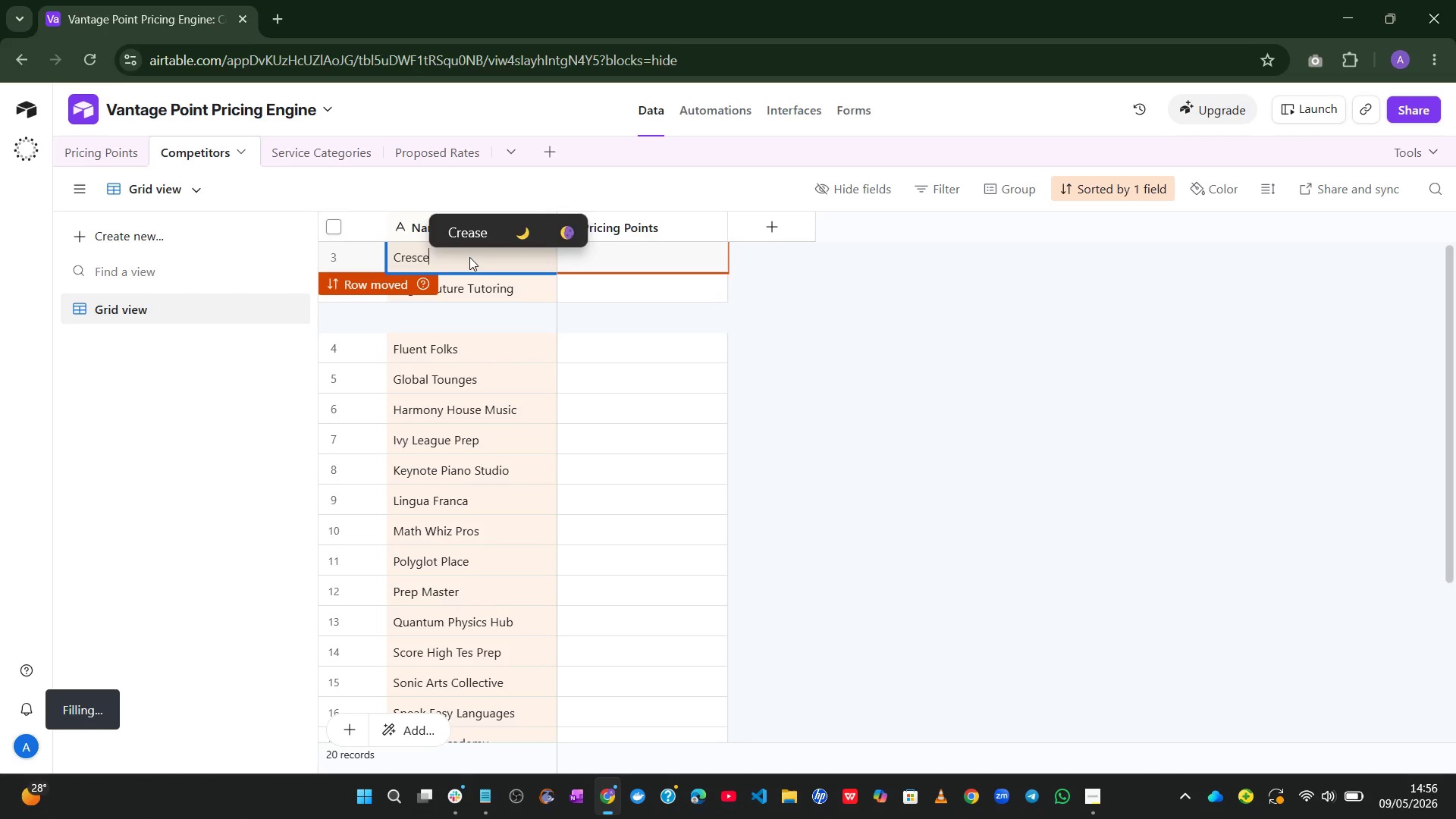 
left_click([136, 141])
 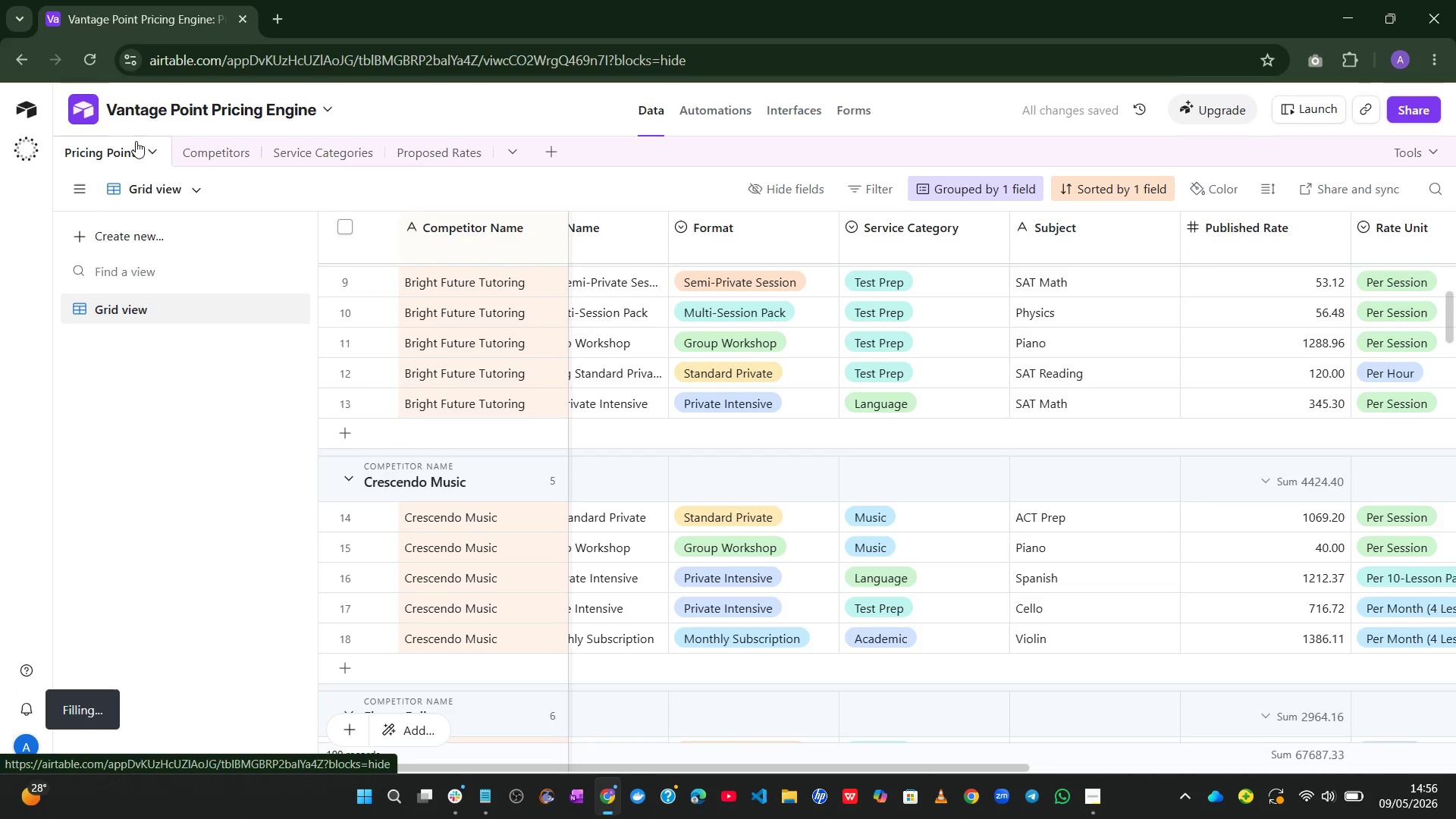 
left_click([236, 140])
 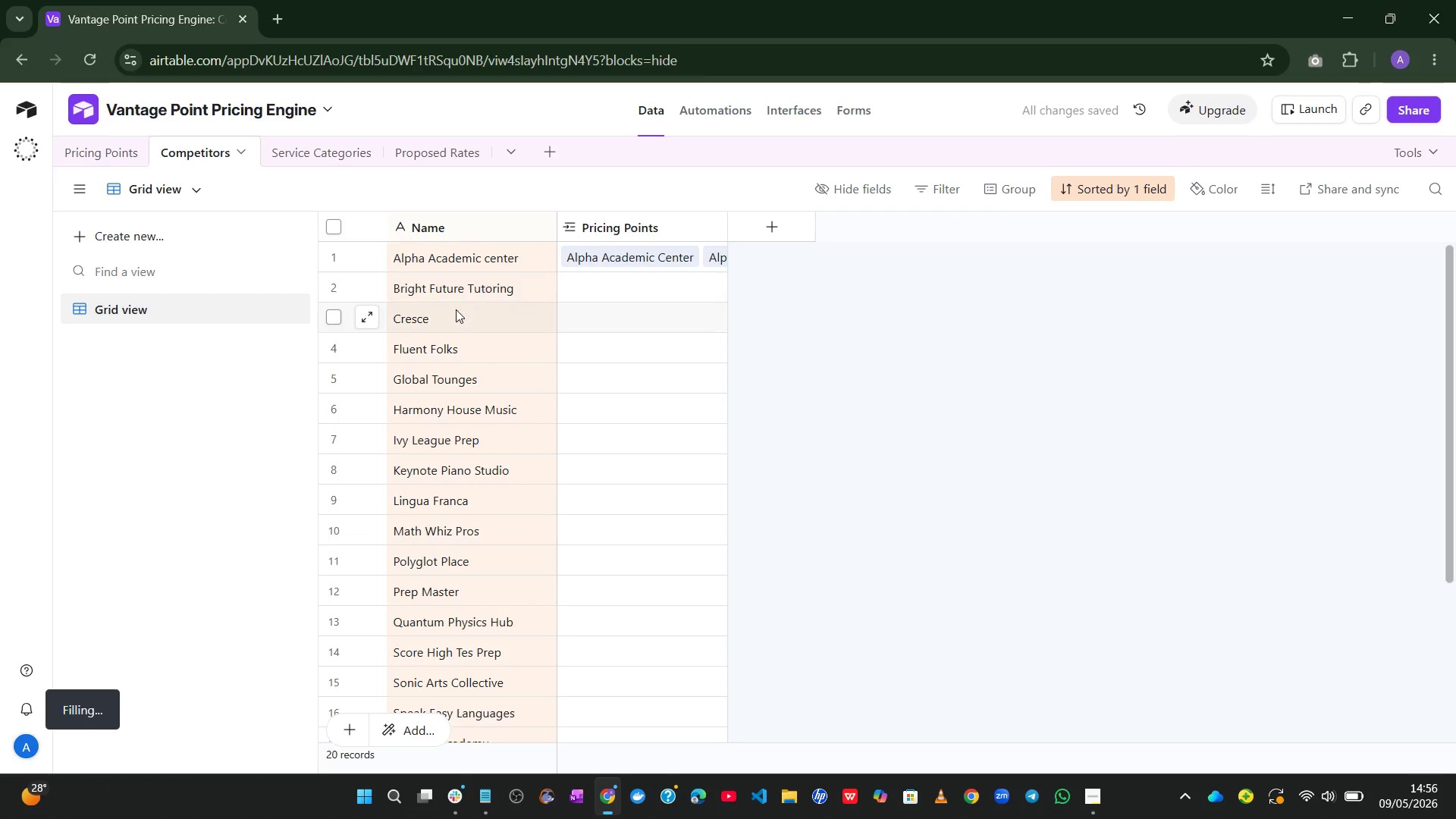 
double_click([450, 316])
 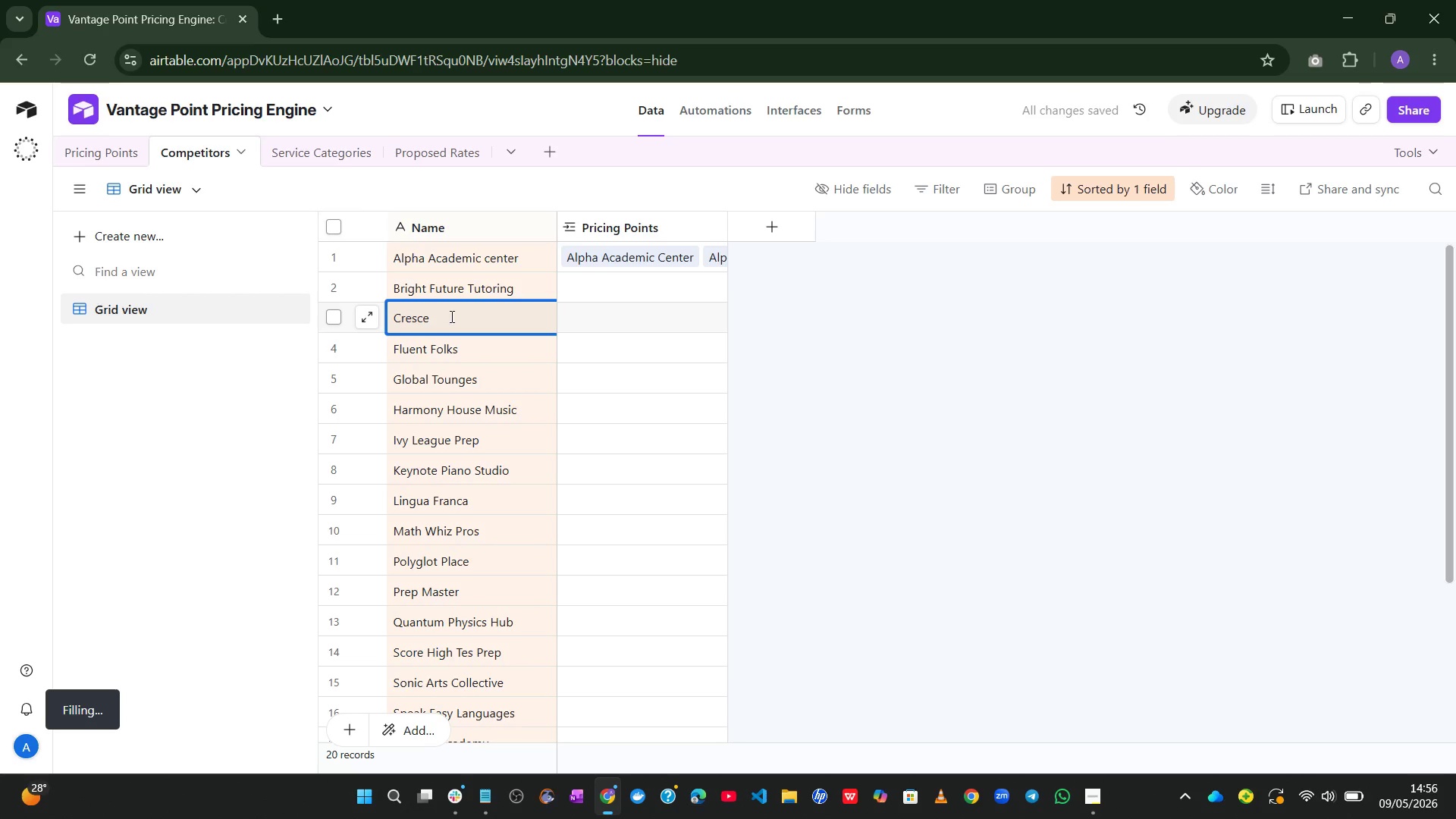 
key(Backspace)
key(Backspace)
key(Backspace)
type(csendo)
 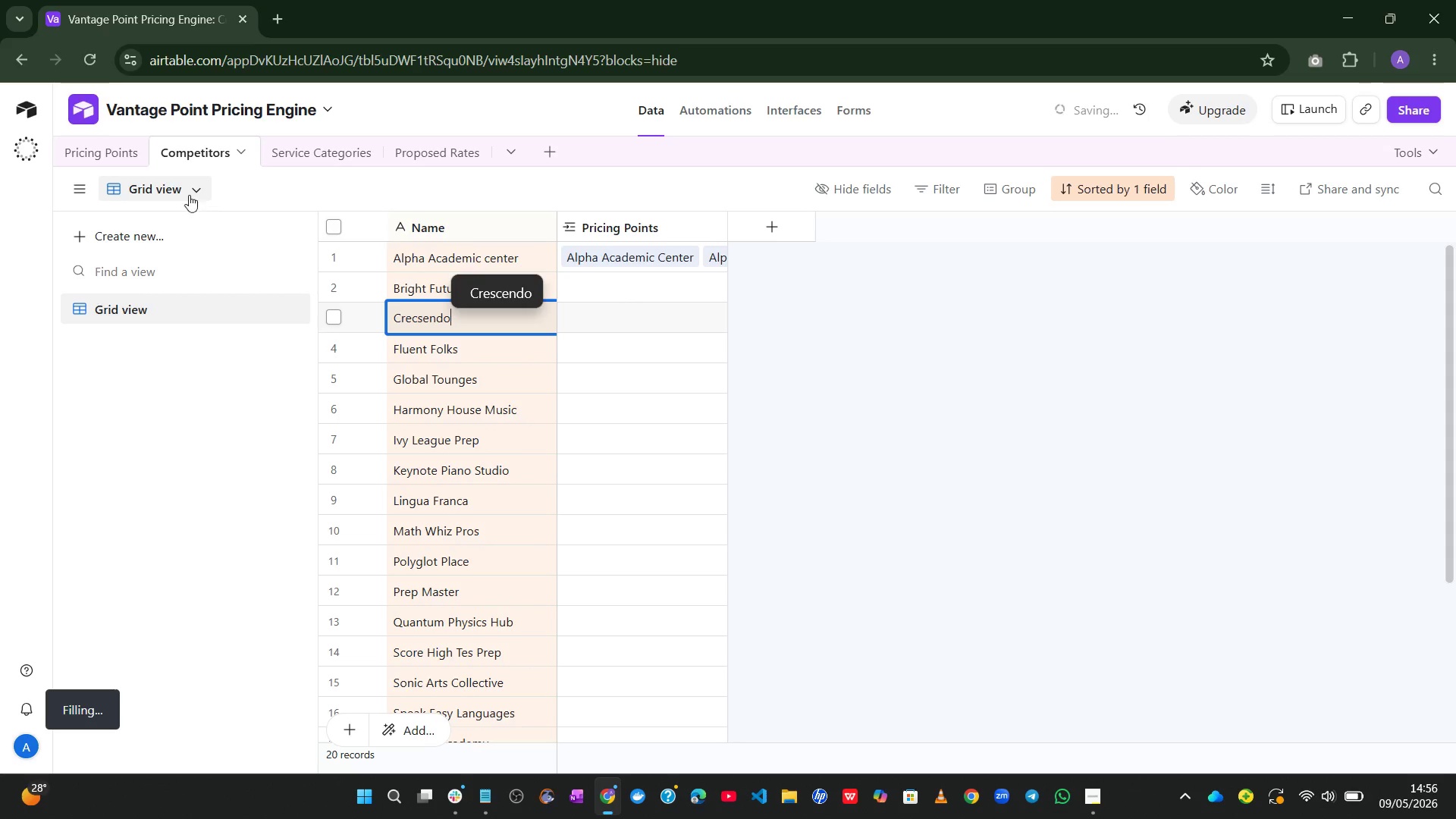 
left_click([115, 149])
 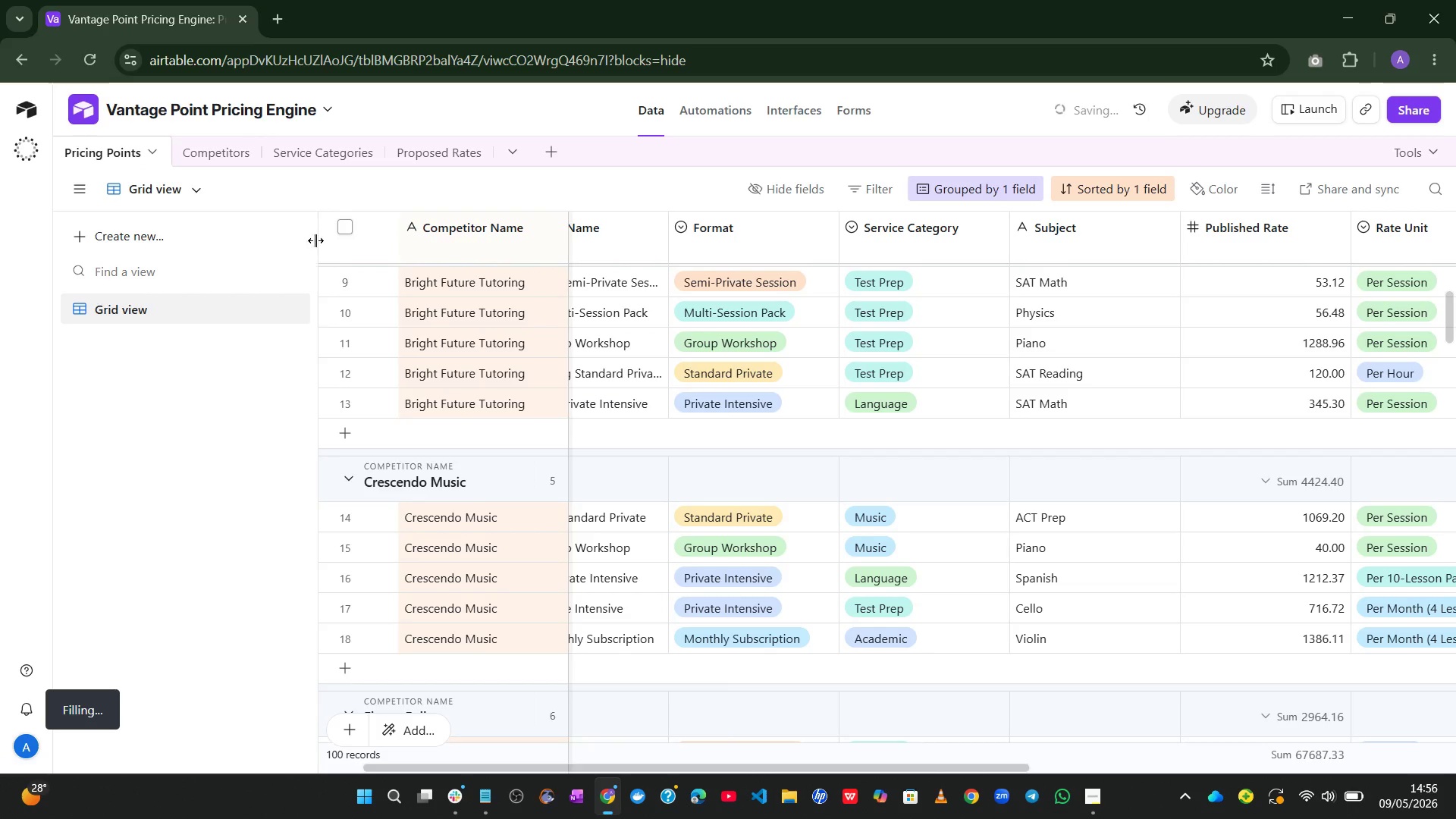 
left_click([214, 143])
 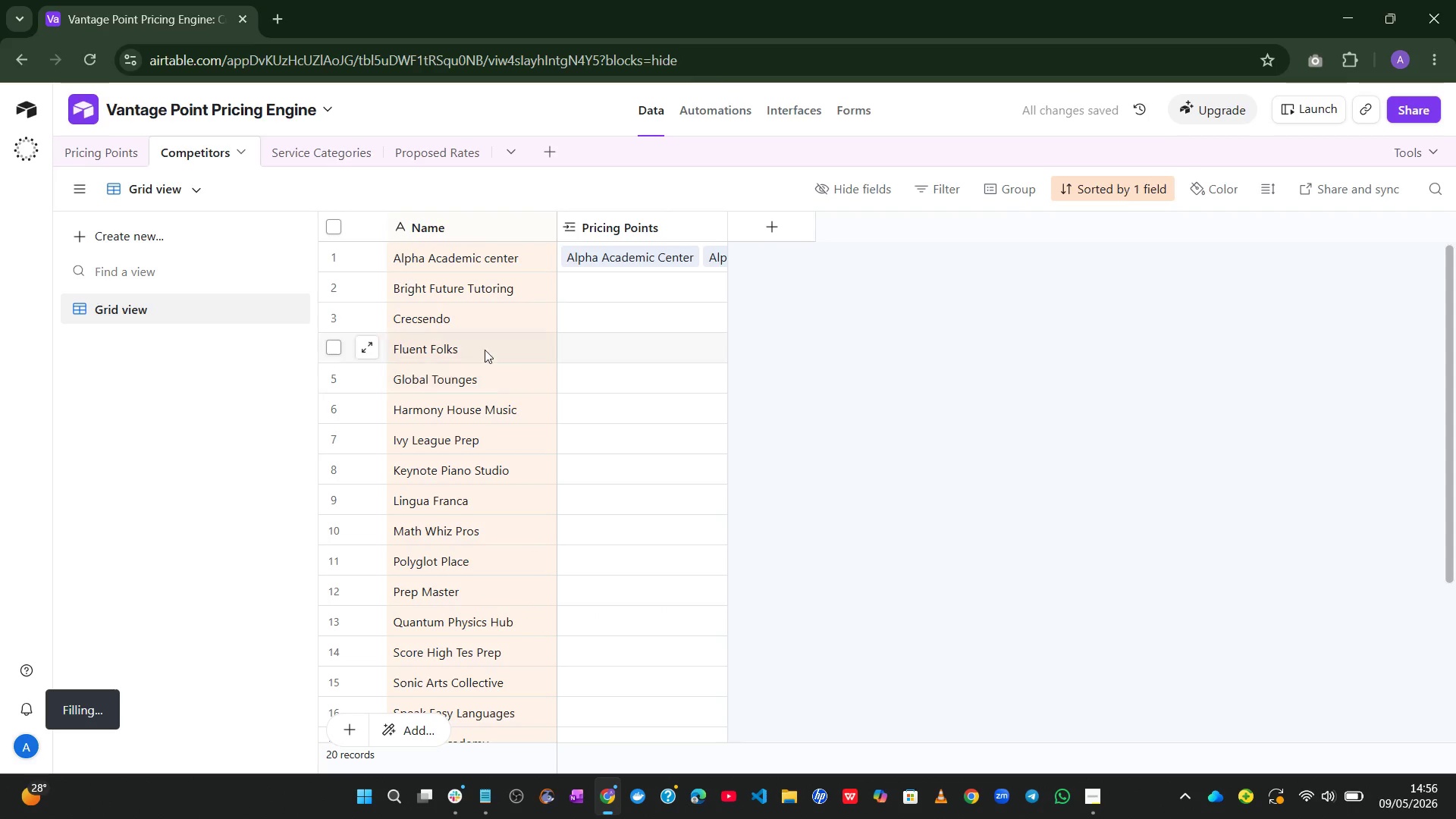 
left_click([490, 318])
 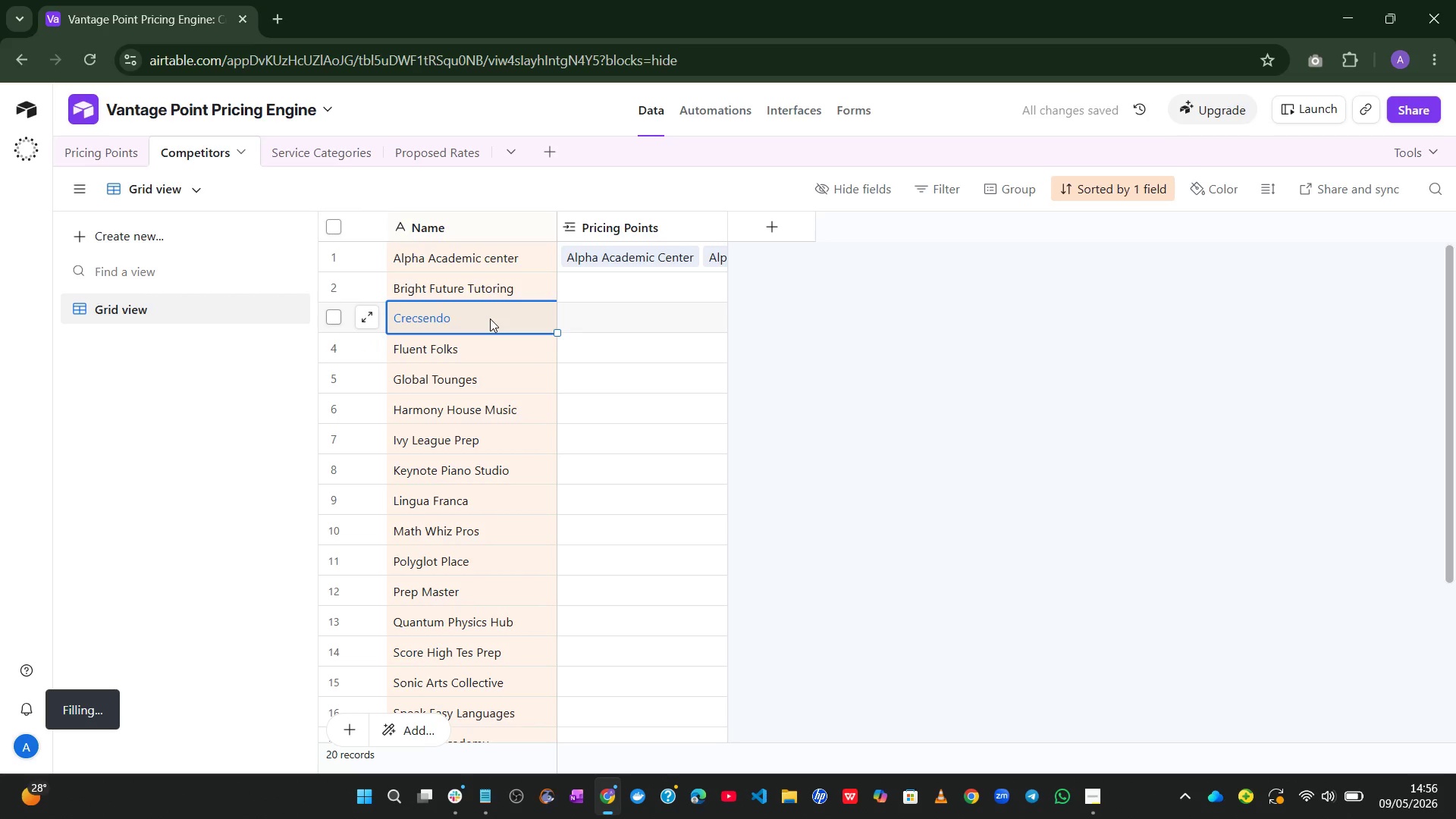 
double_click([490, 318])
 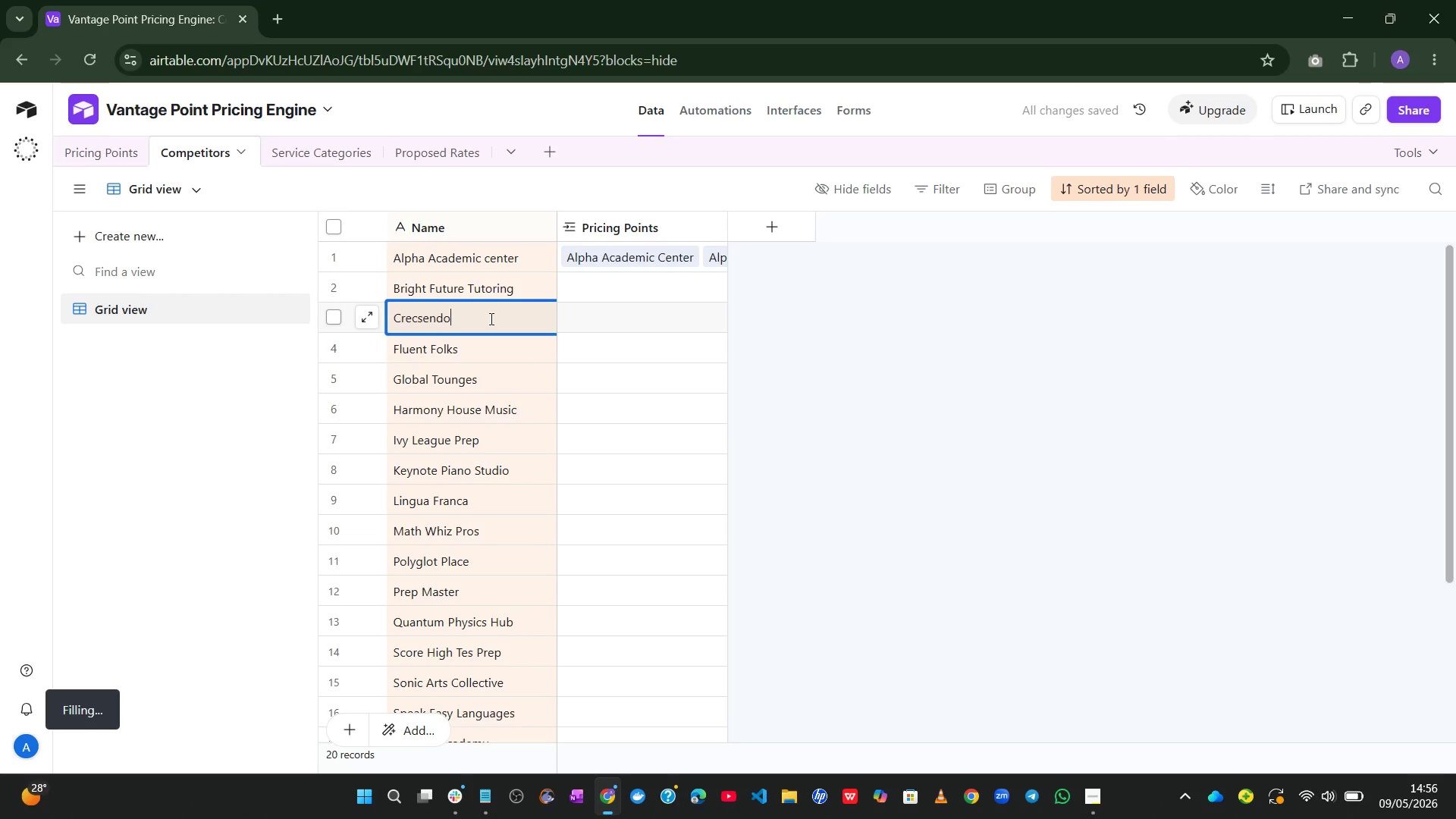 
type( Music)
 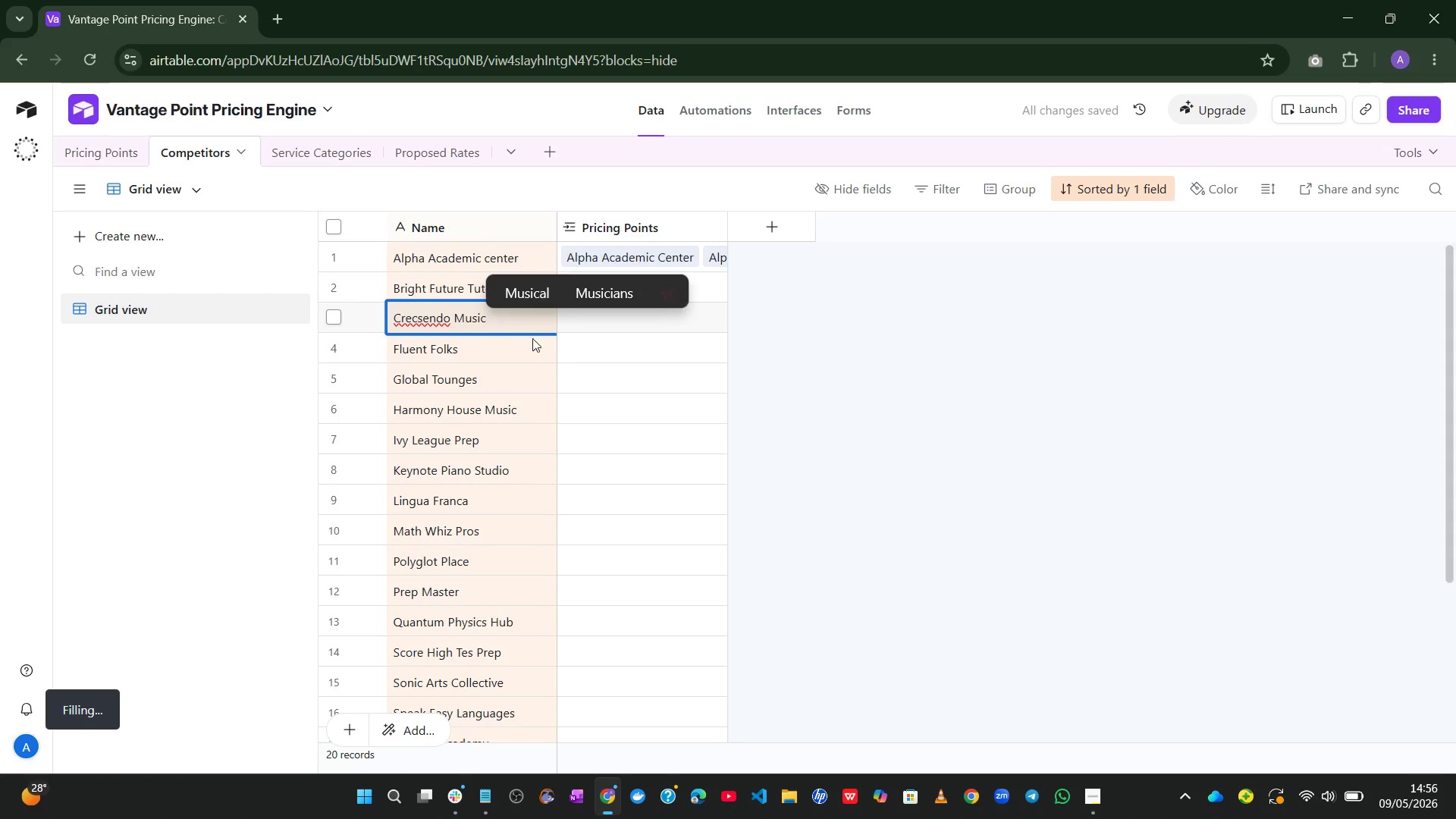 
left_click([942, 547])
 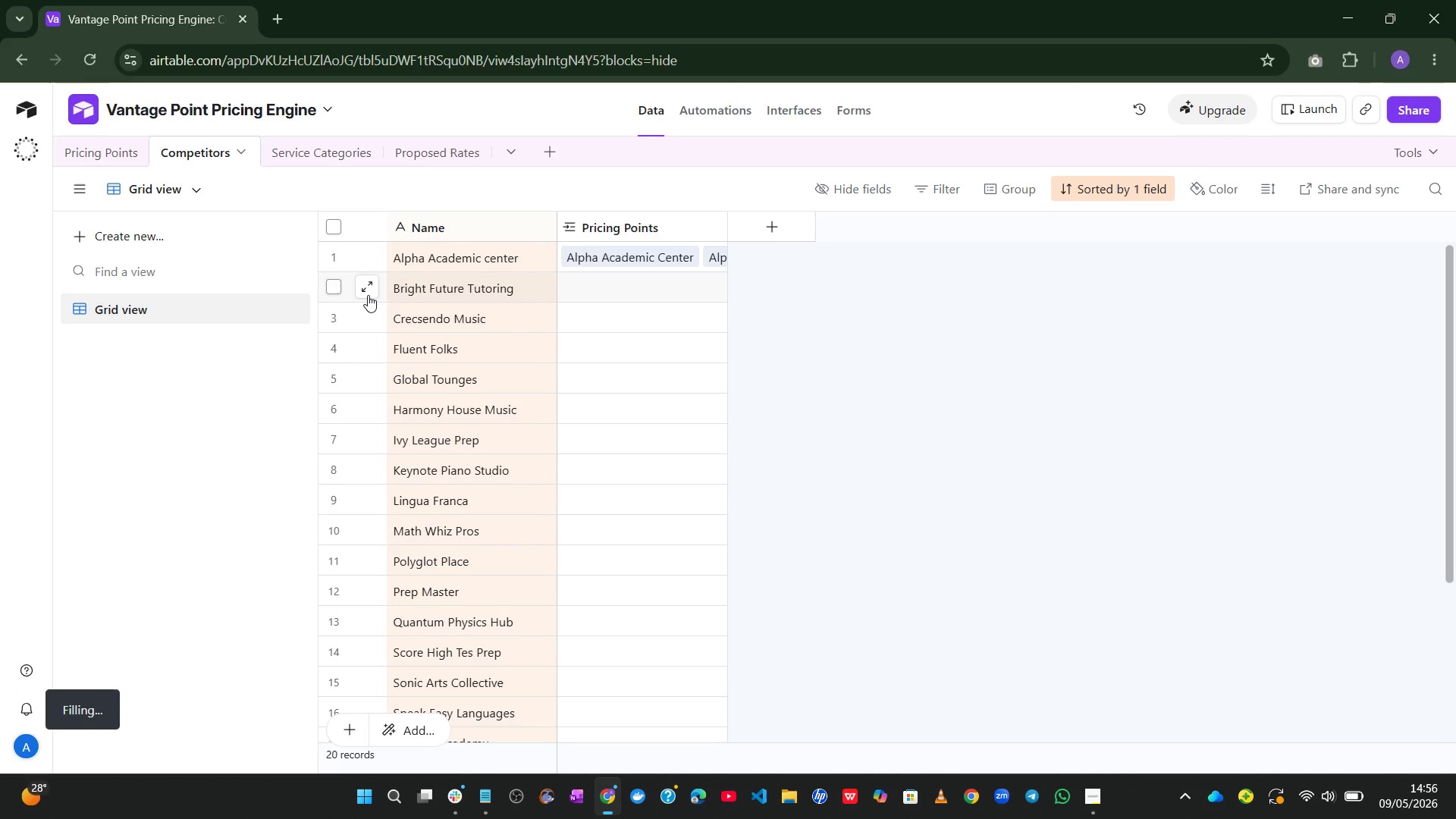 
left_click([97, 158])
 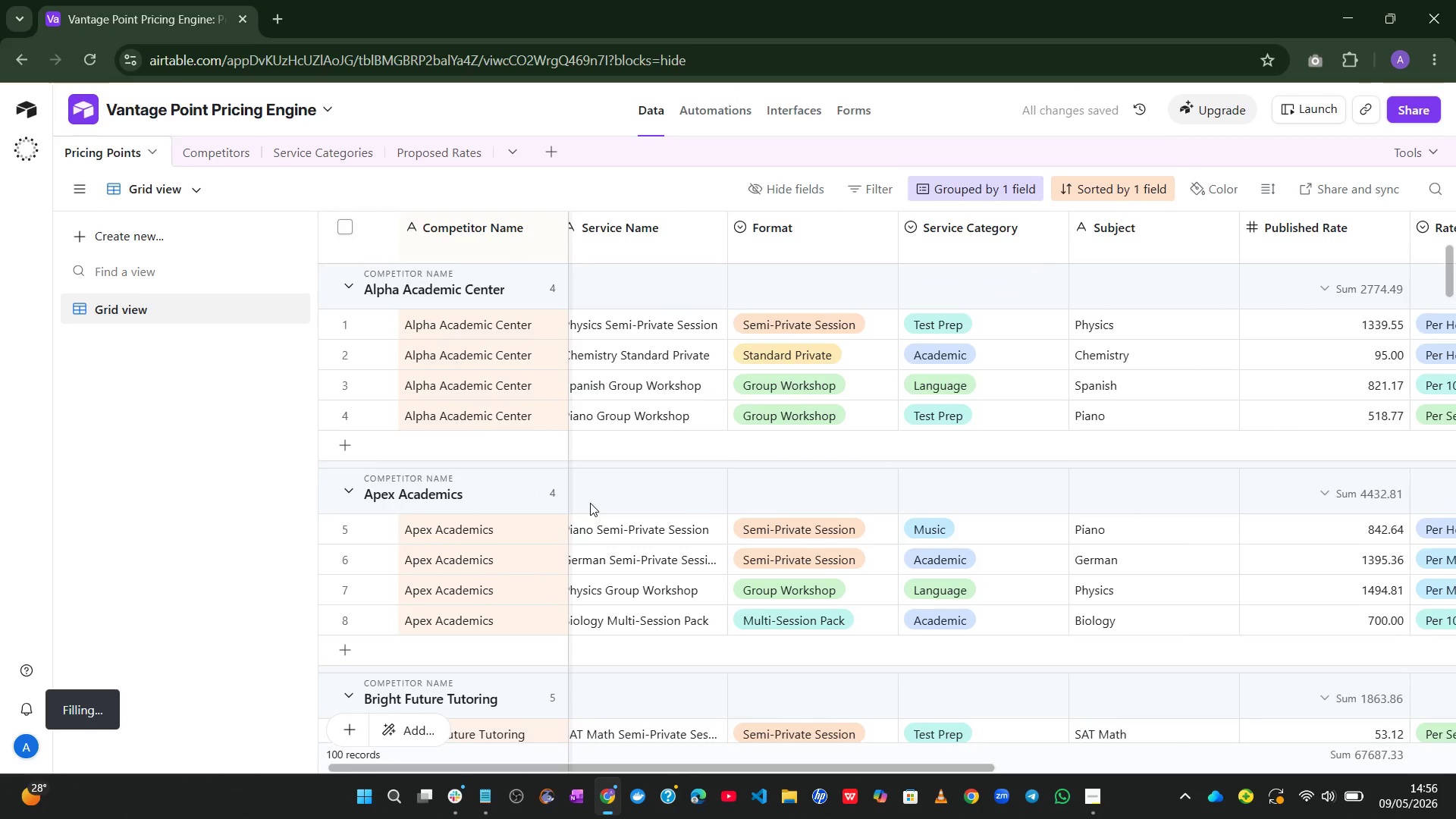 
wait(9.47)
 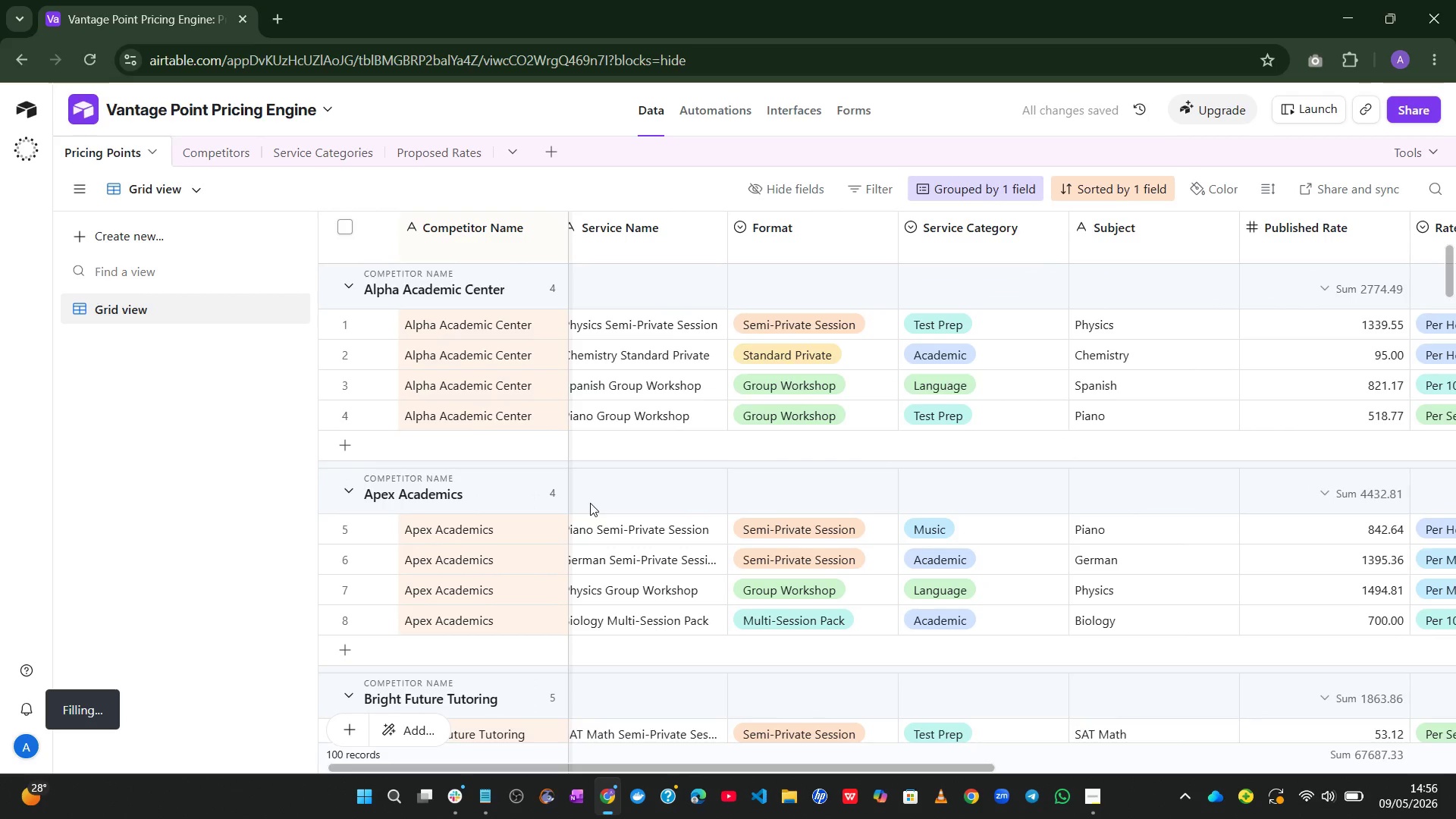 
left_click([217, 143])
 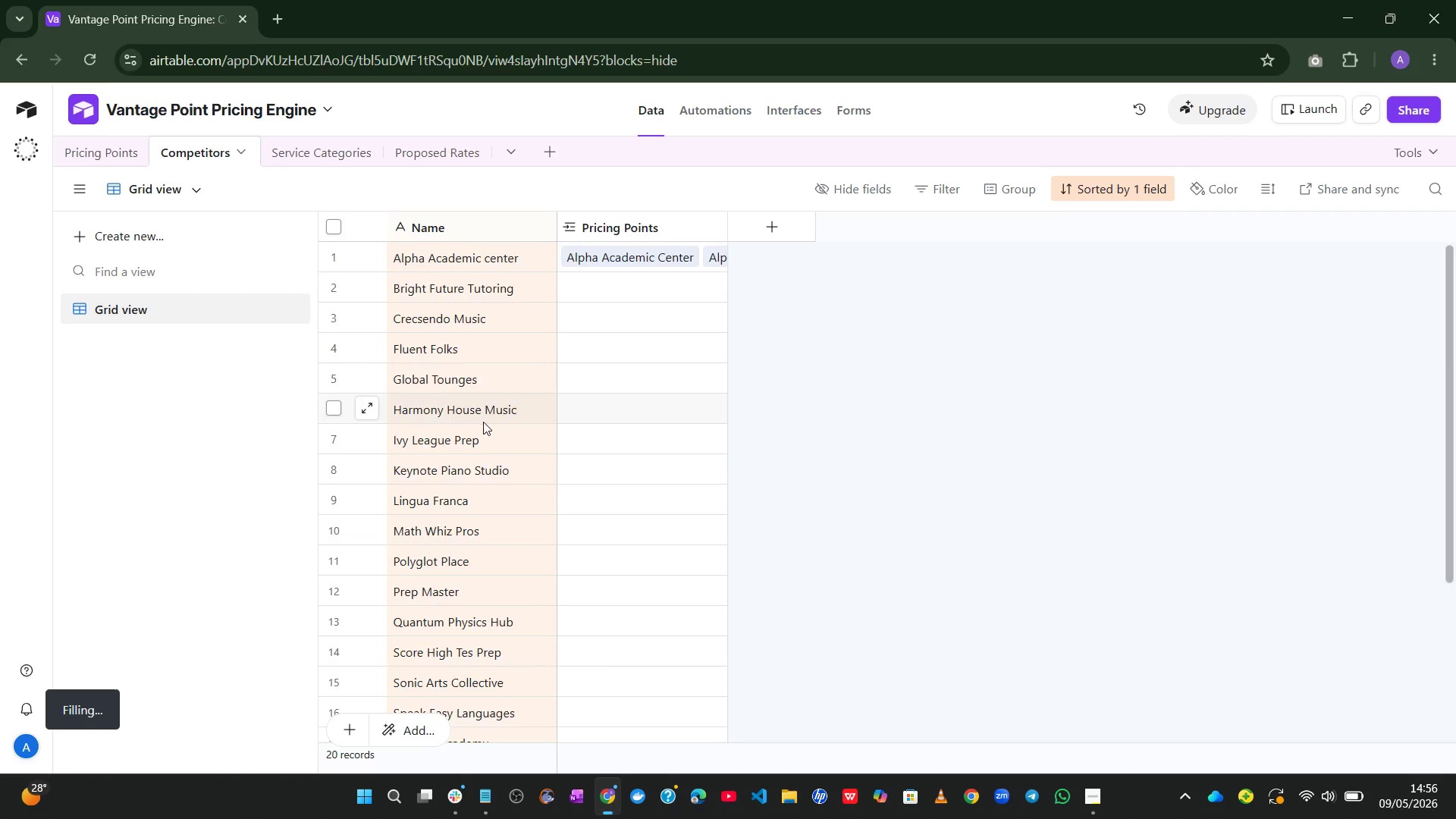 
wait(7.42)
 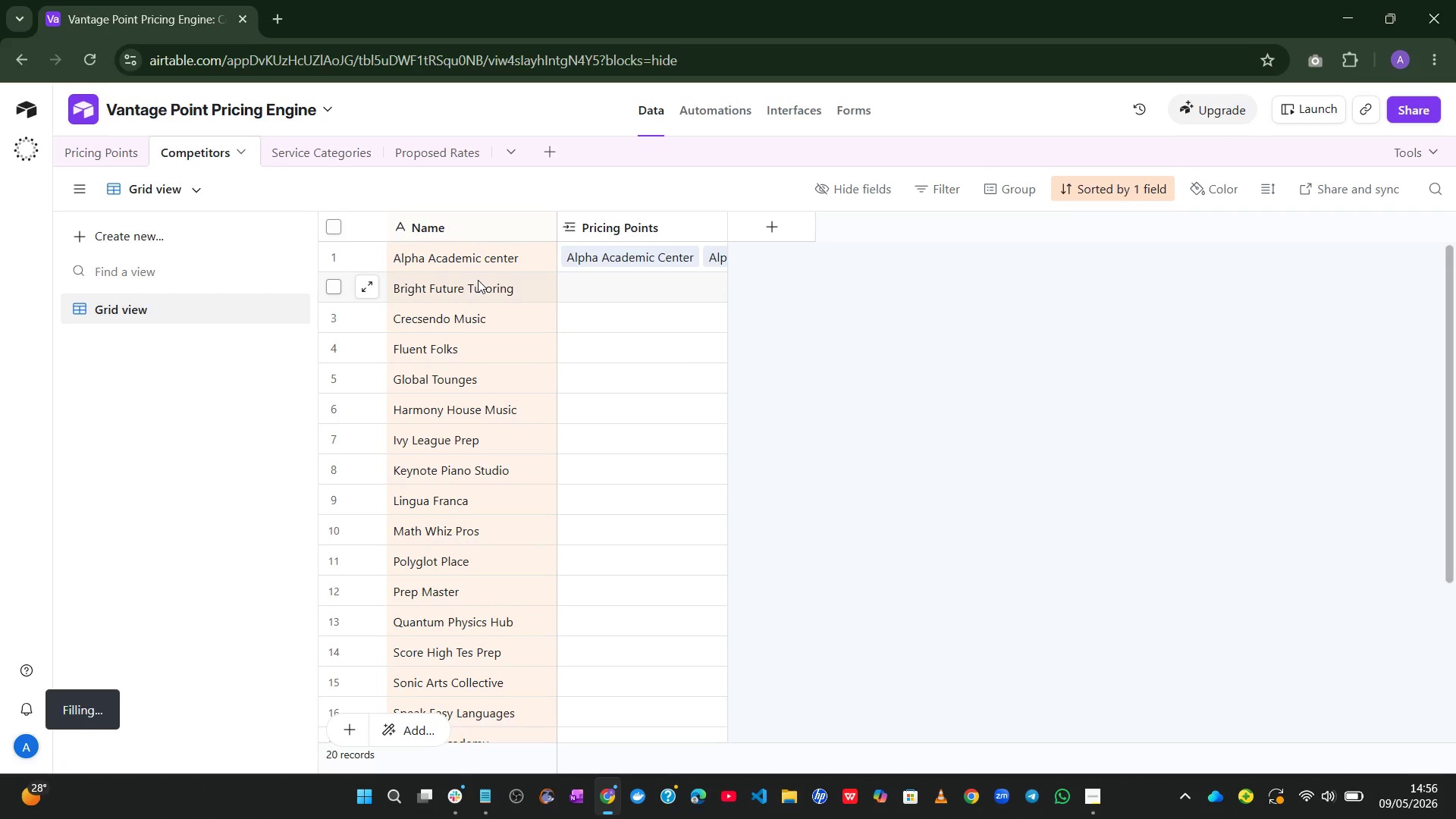 
left_click([333, 608])
 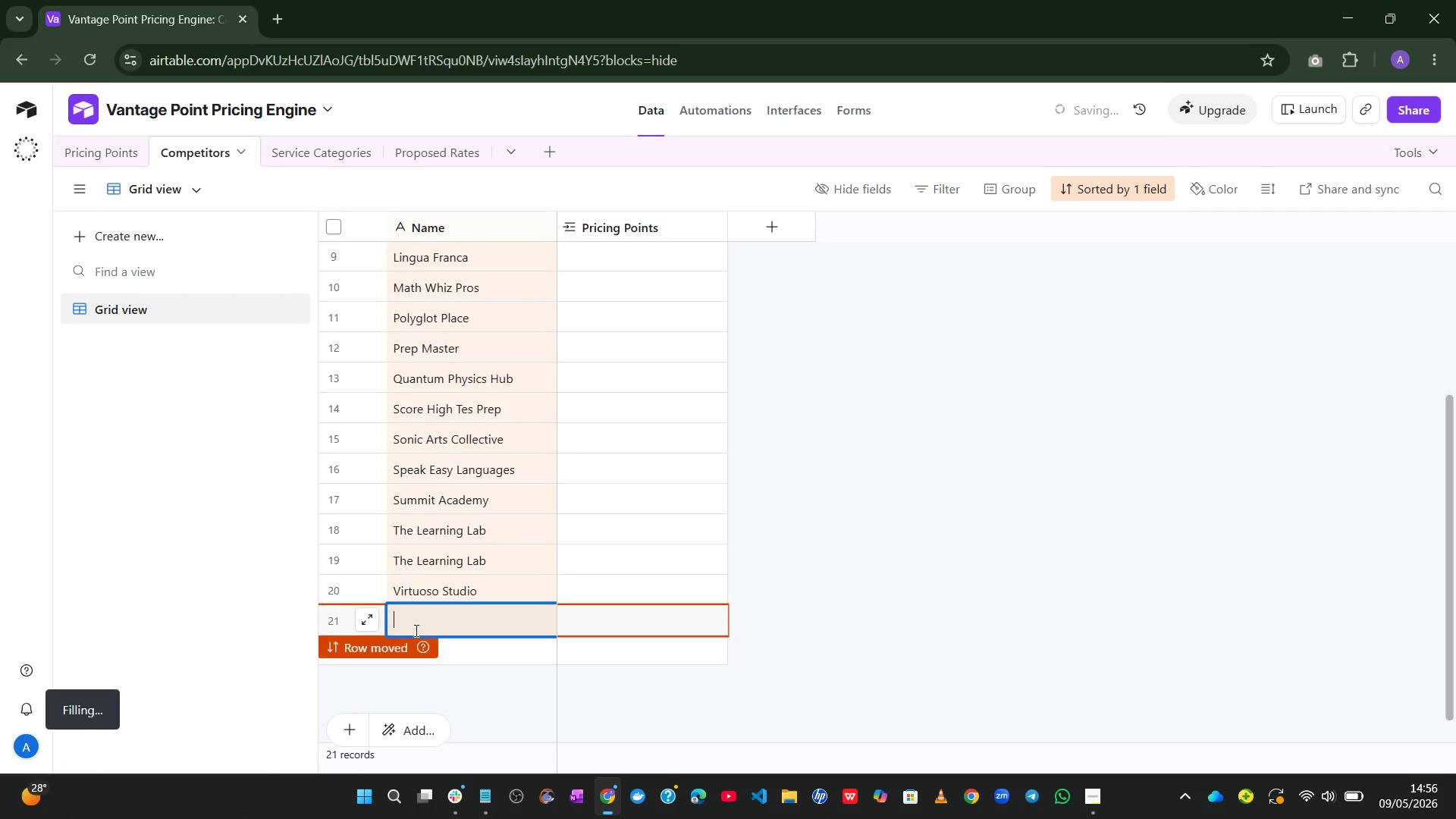 
left_click([421, 630])
 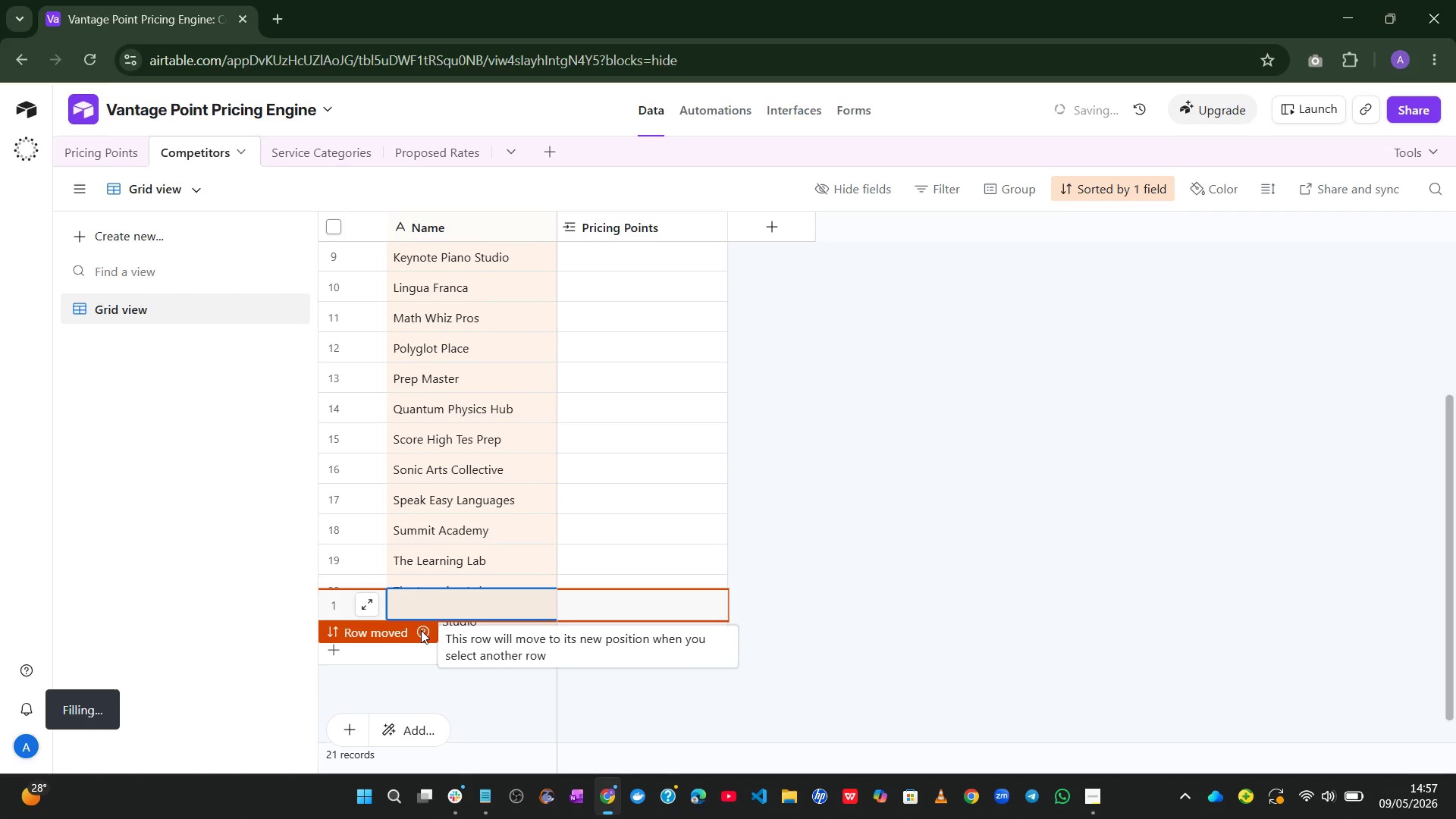 
type(Apex A)
 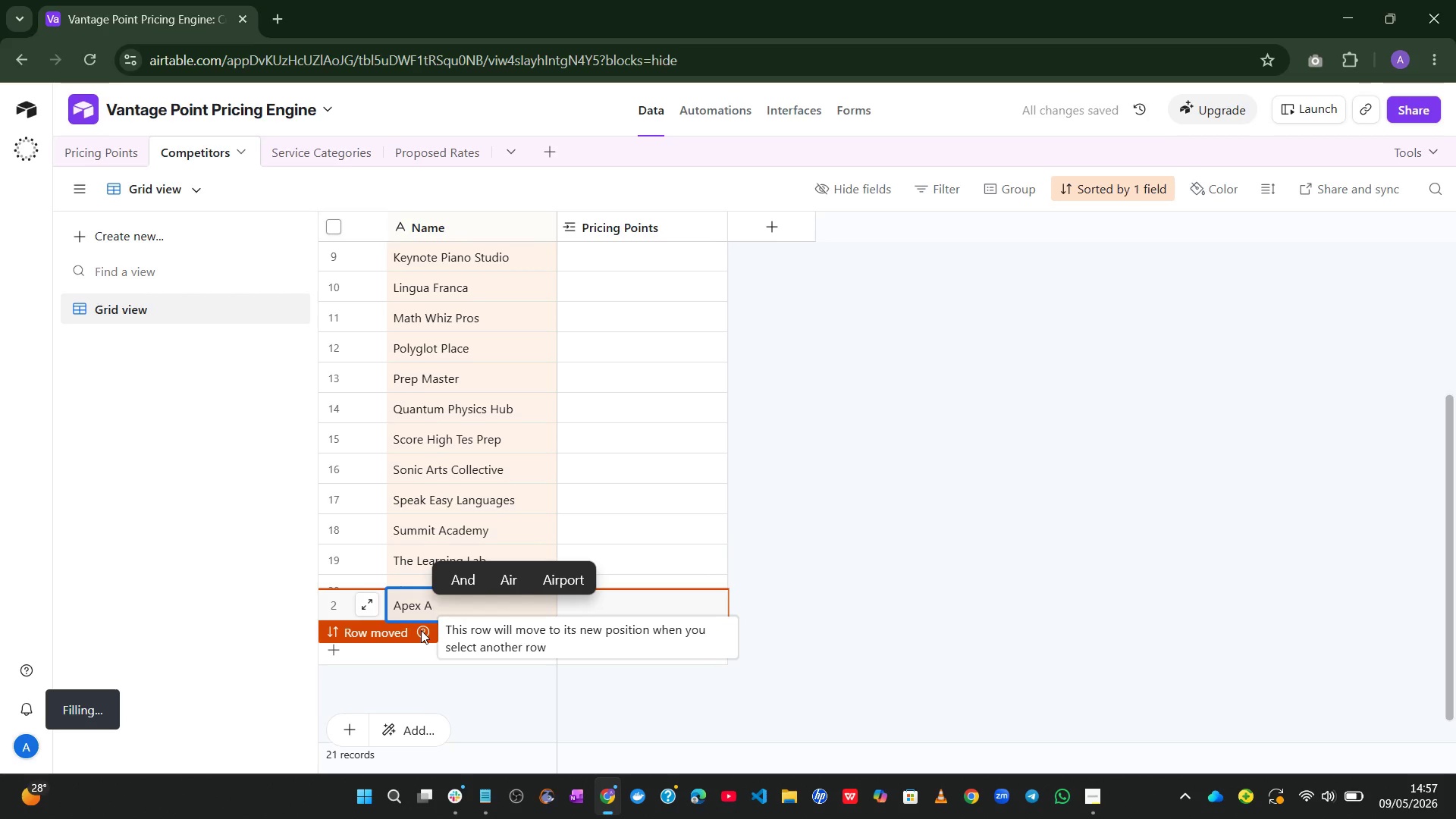 
left_click([97, 143])
 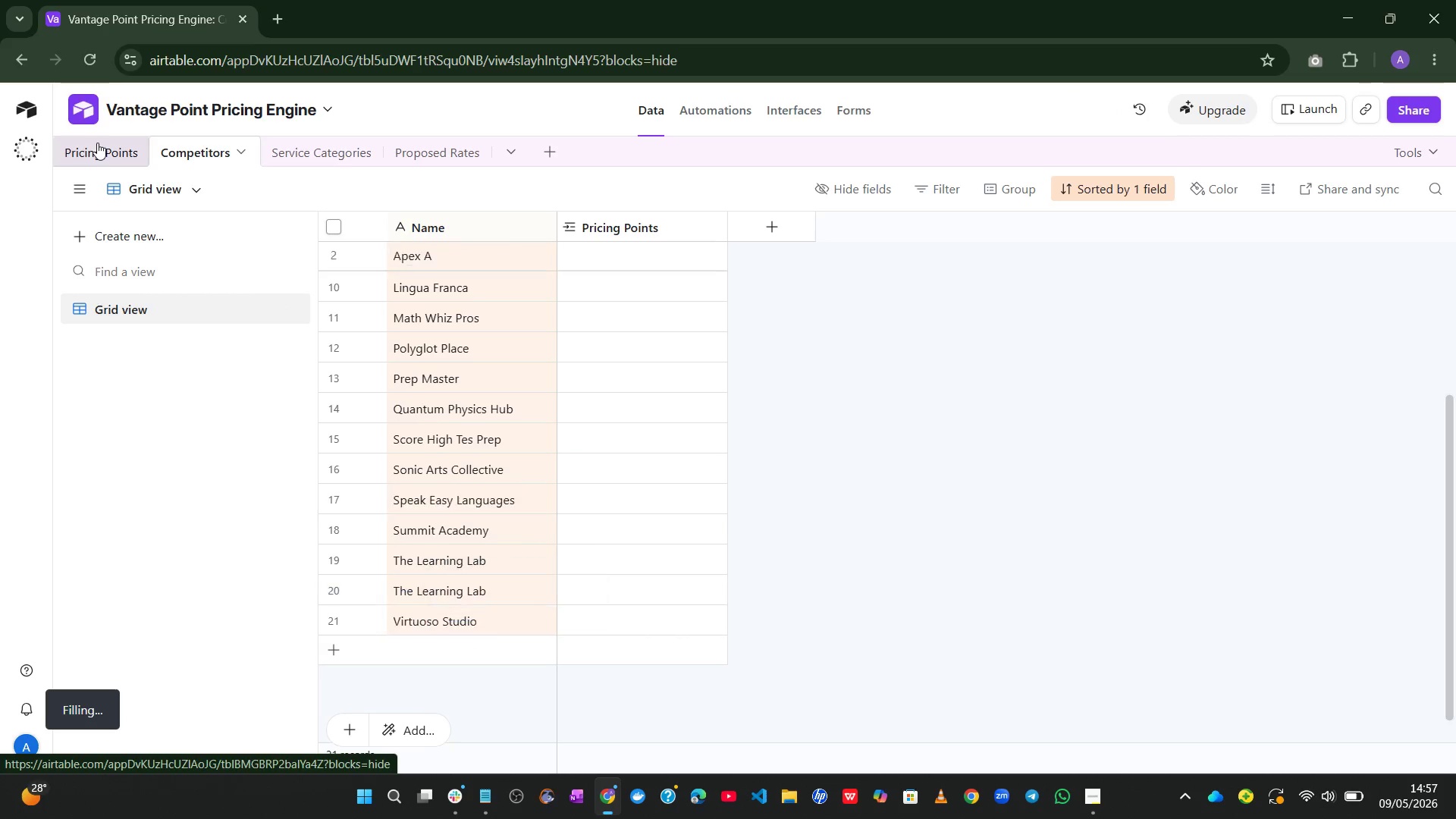 
mouse_move([115, 146])
 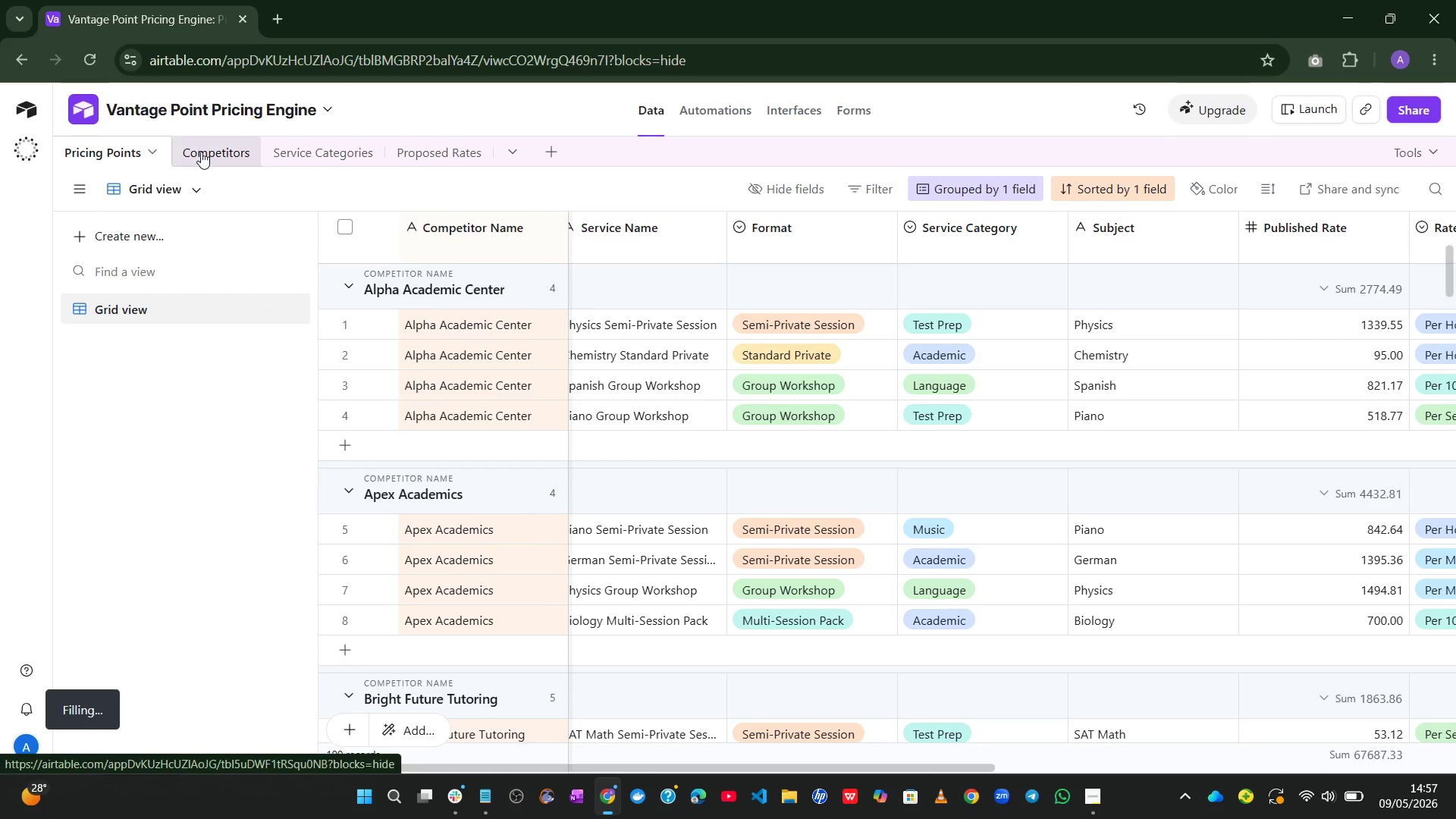 
left_click([201, 152])
 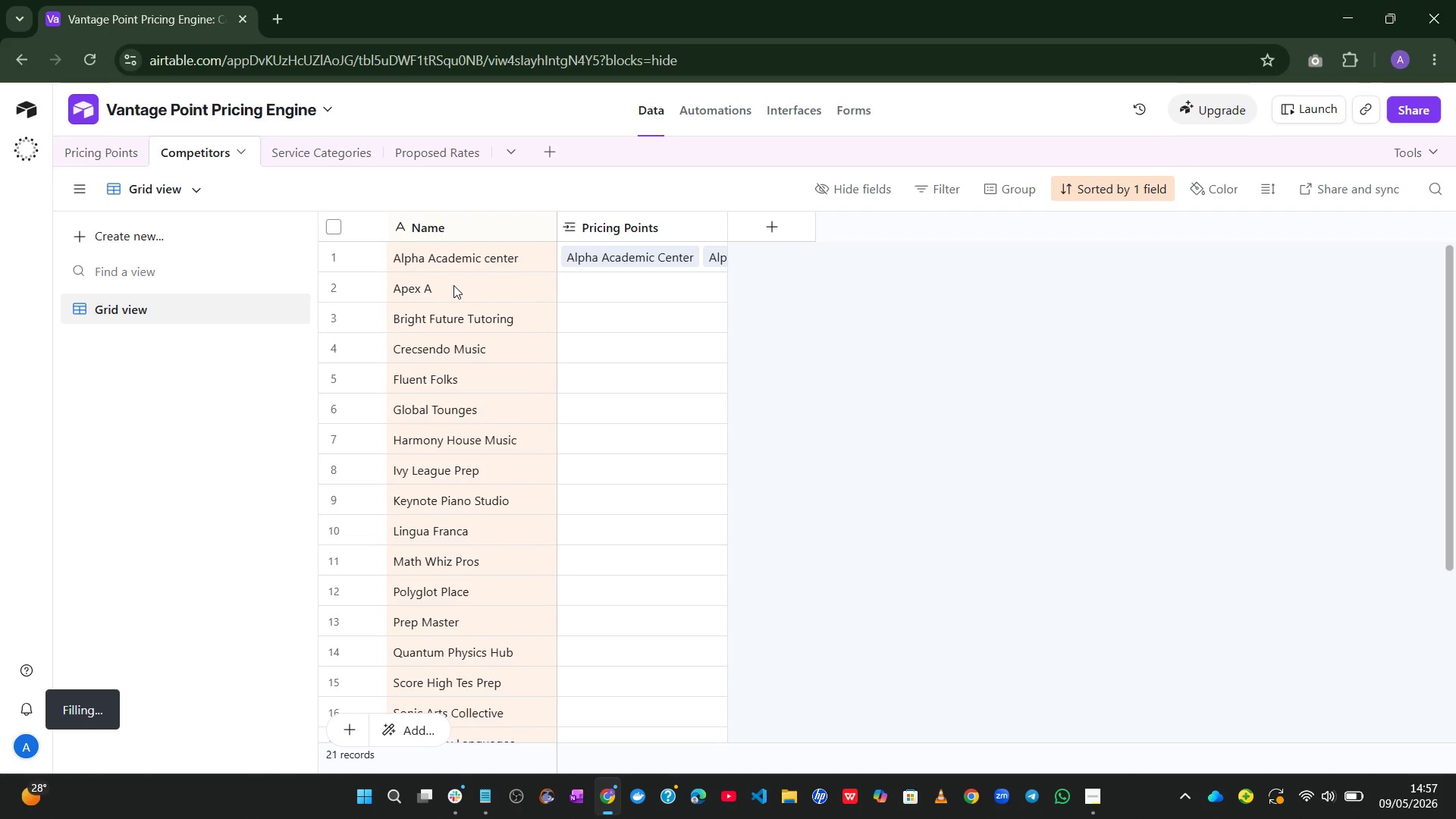 
left_click([481, 287])
 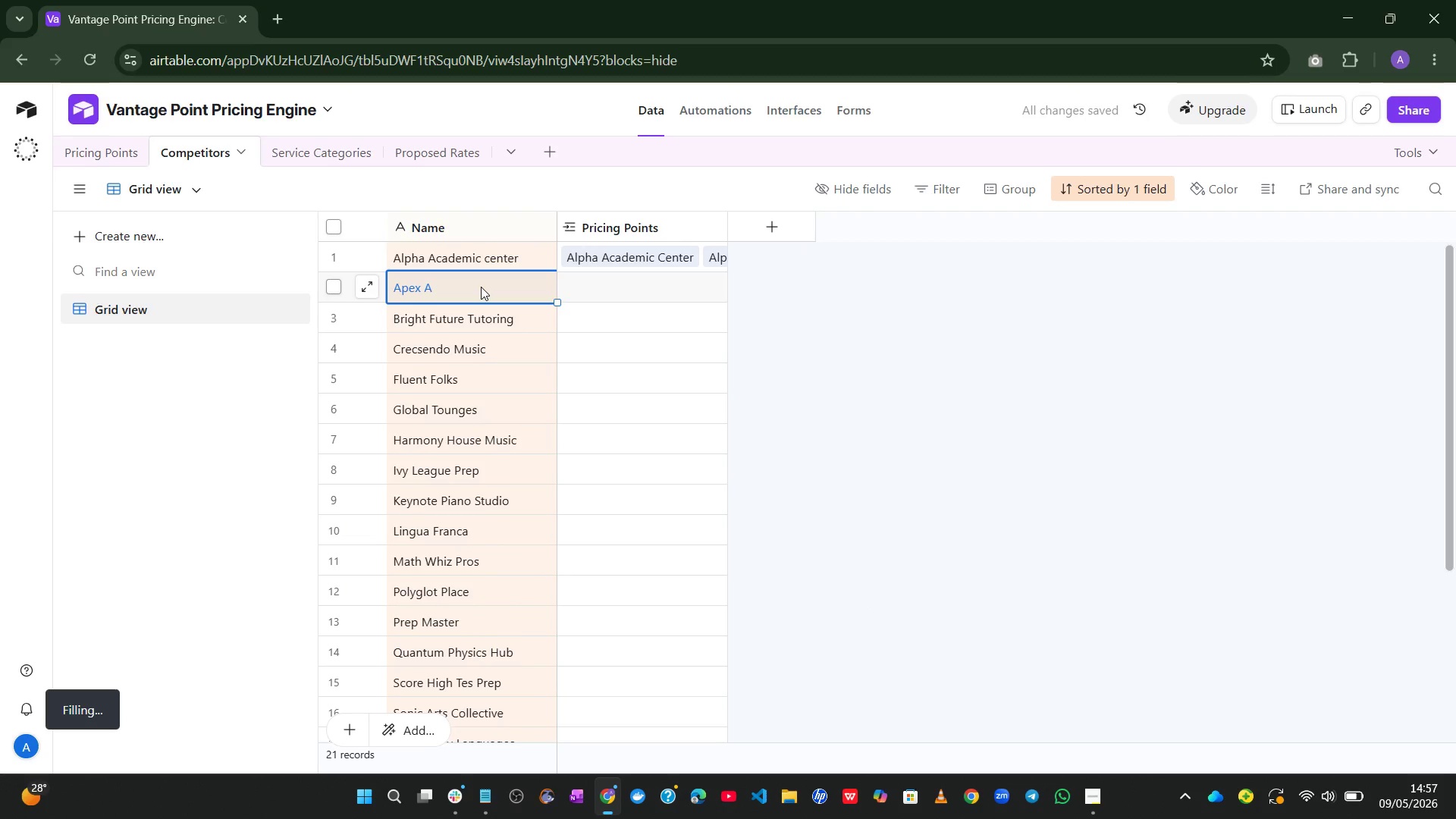 
left_click([481, 287])
 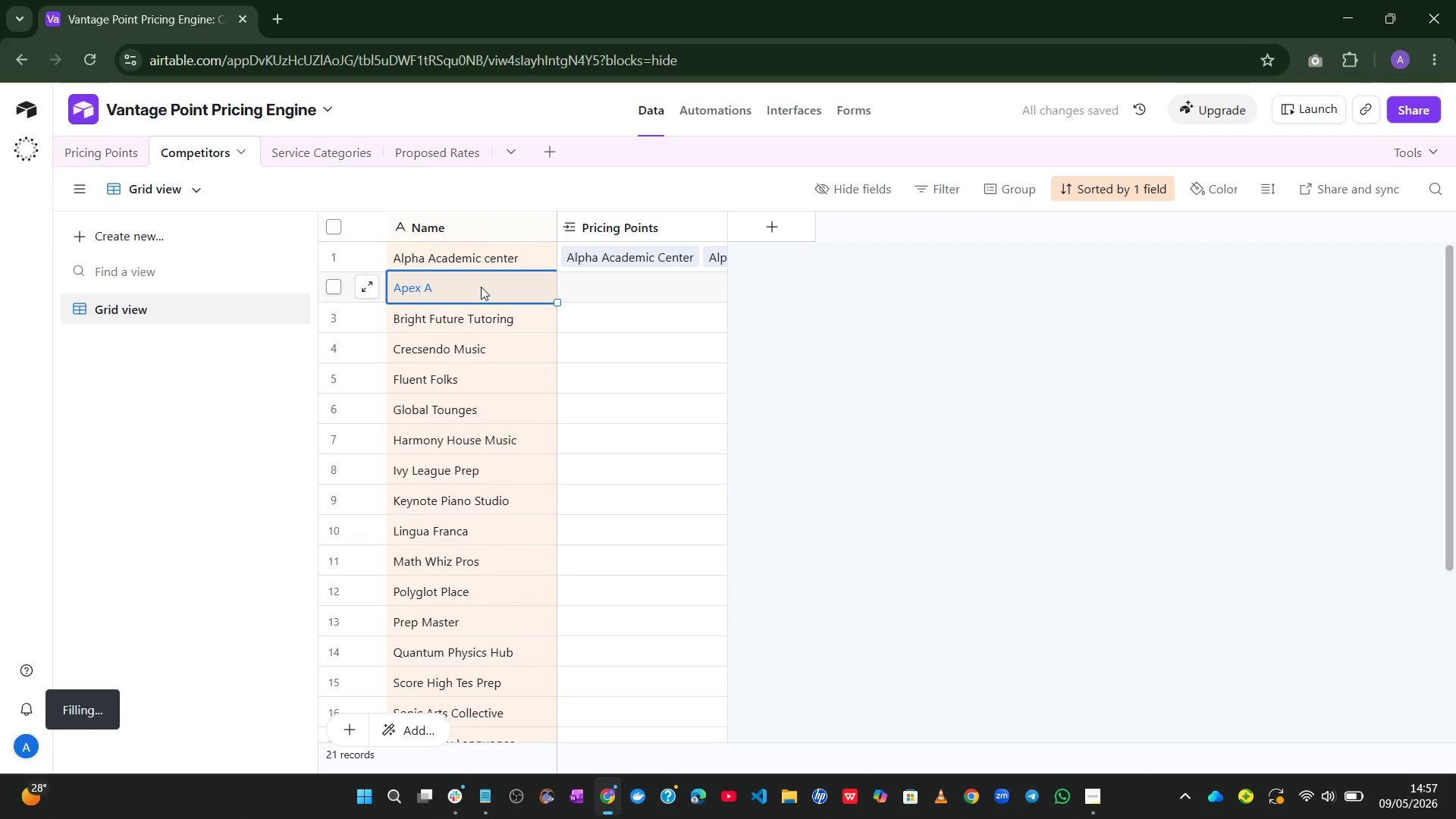 
double_click([481, 287])
 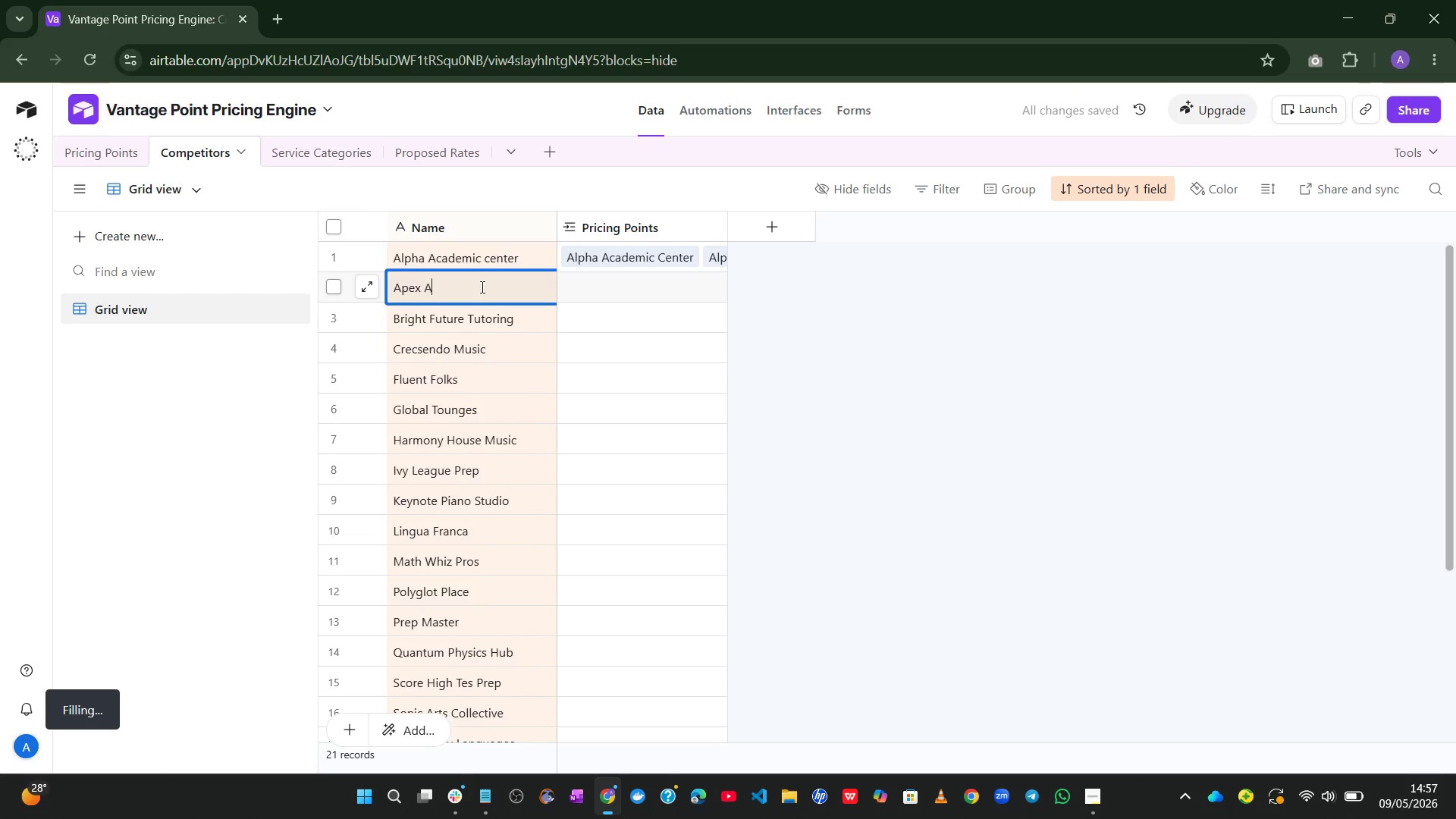 
type(cademics)
 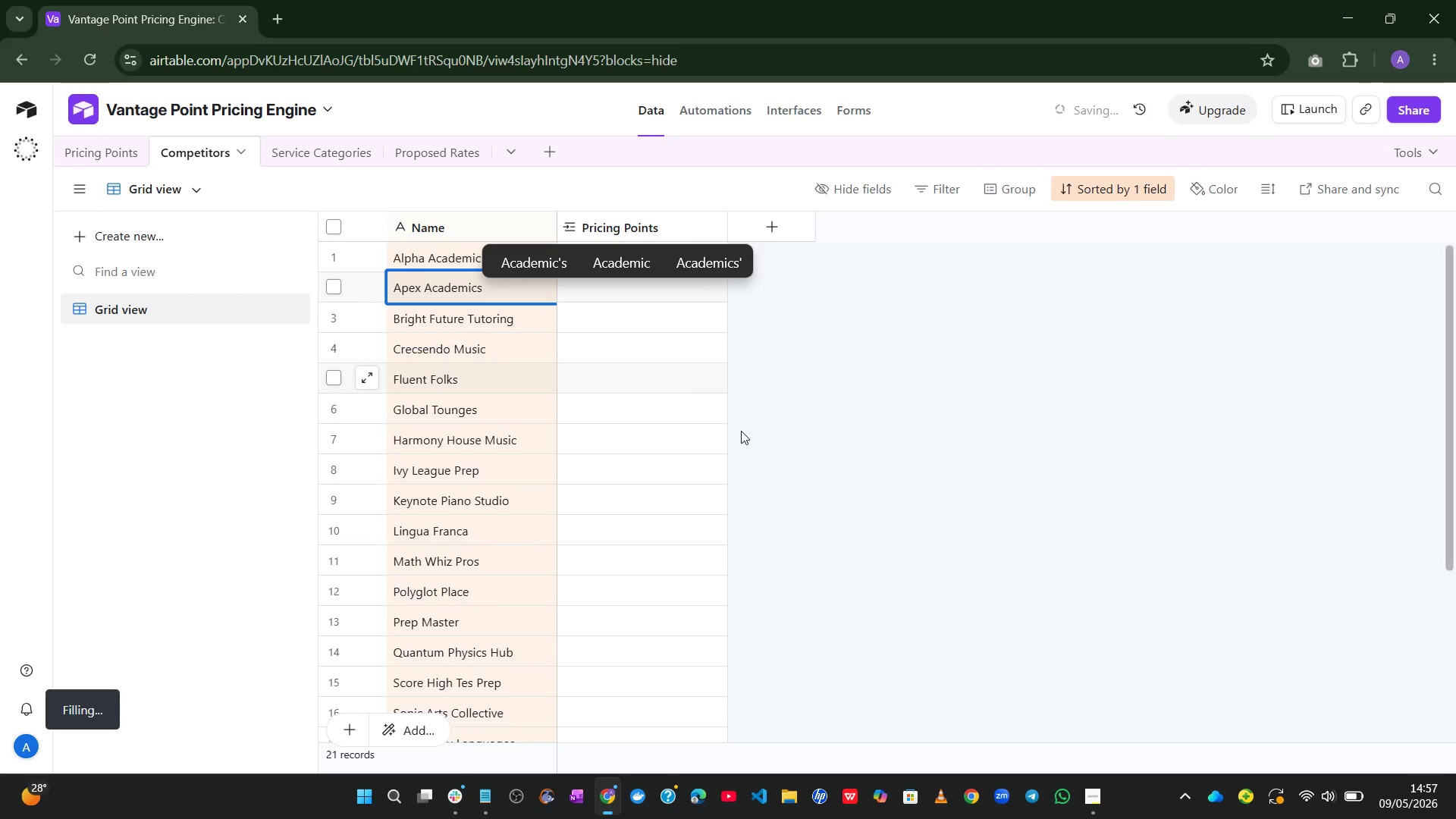 
left_click([882, 499])
 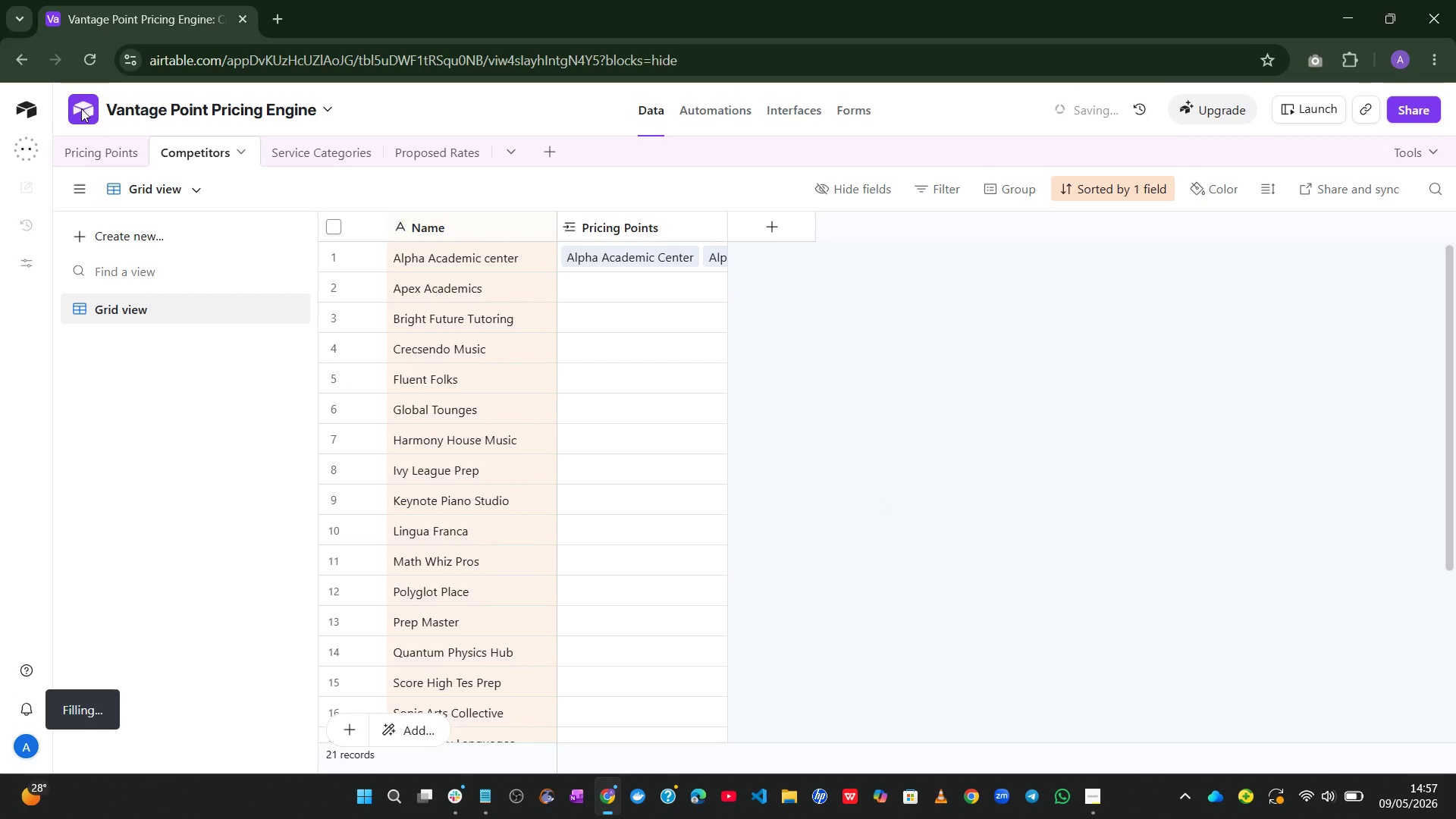 
left_click([104, 152])
 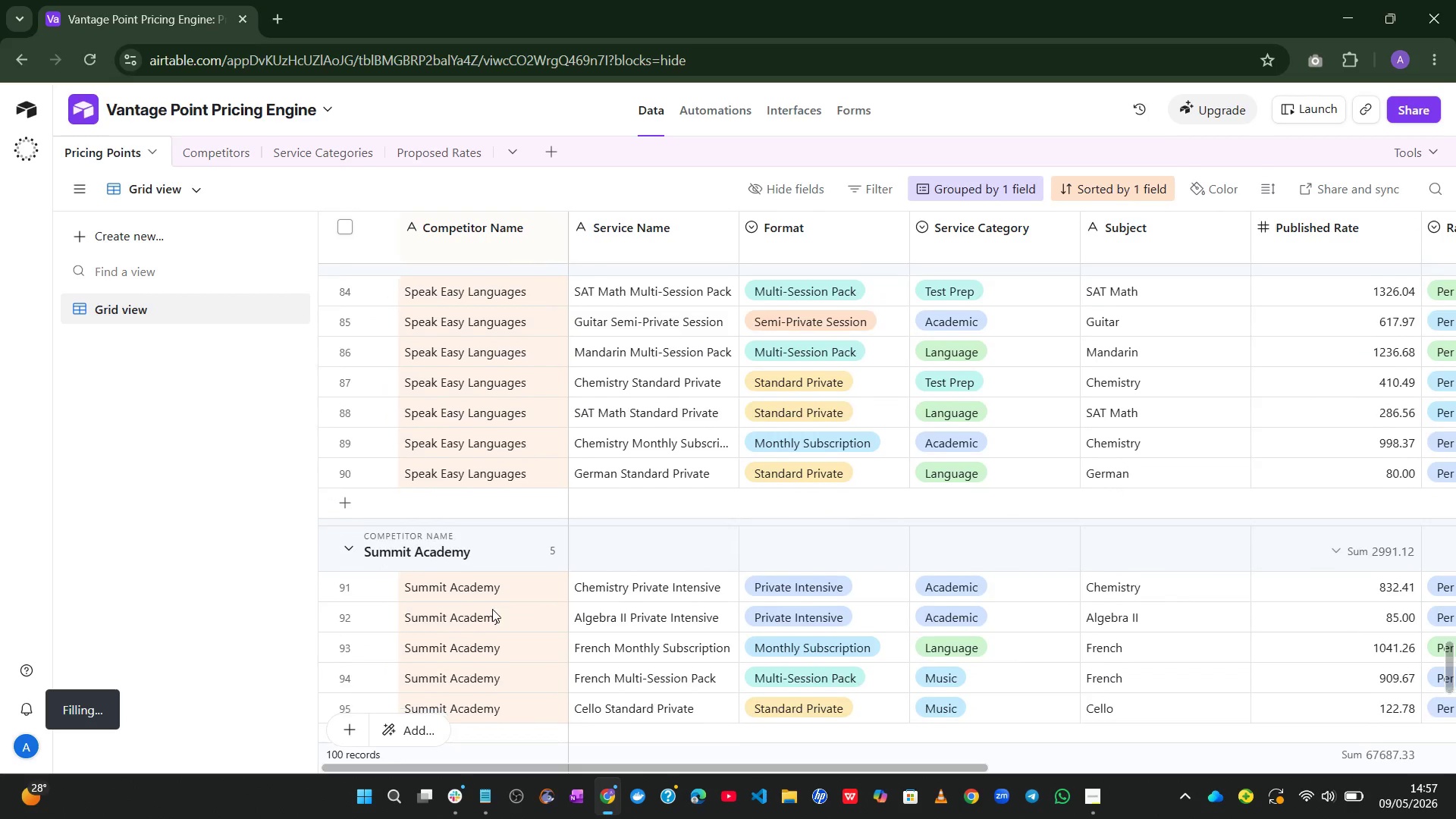 
wait(27.22)
 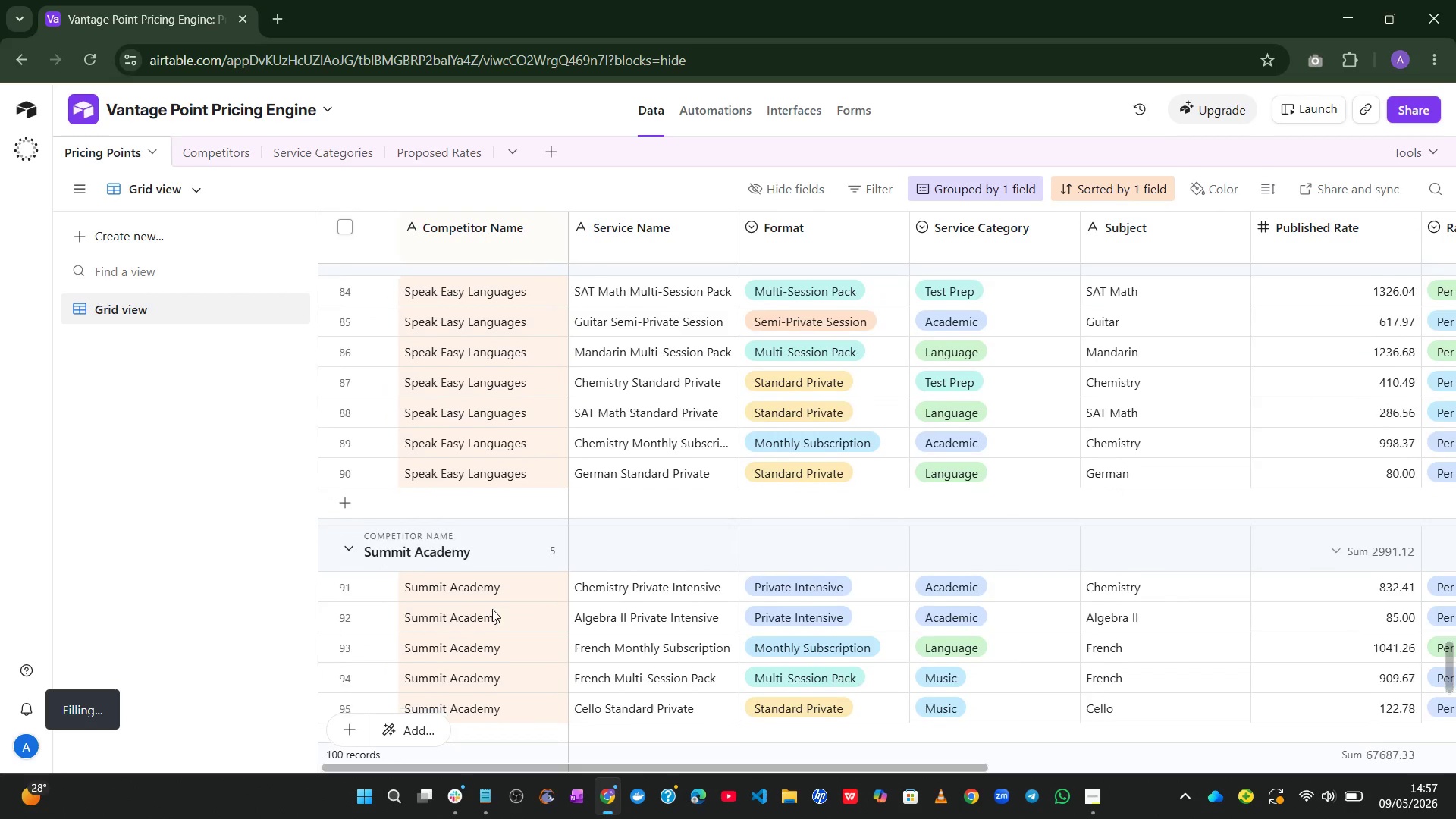 
left_click([224, 166])
 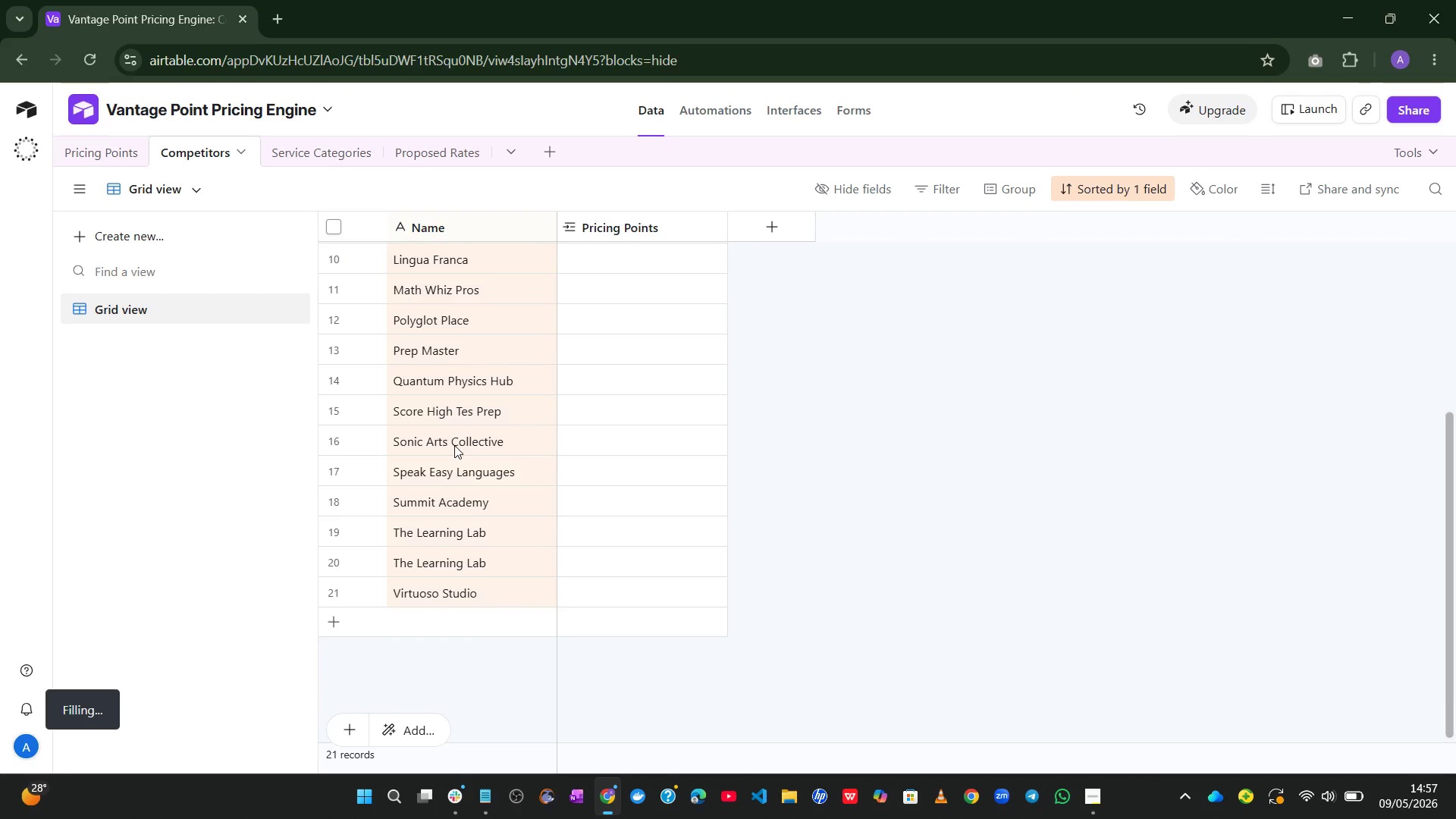 
left_click([335, 532])
 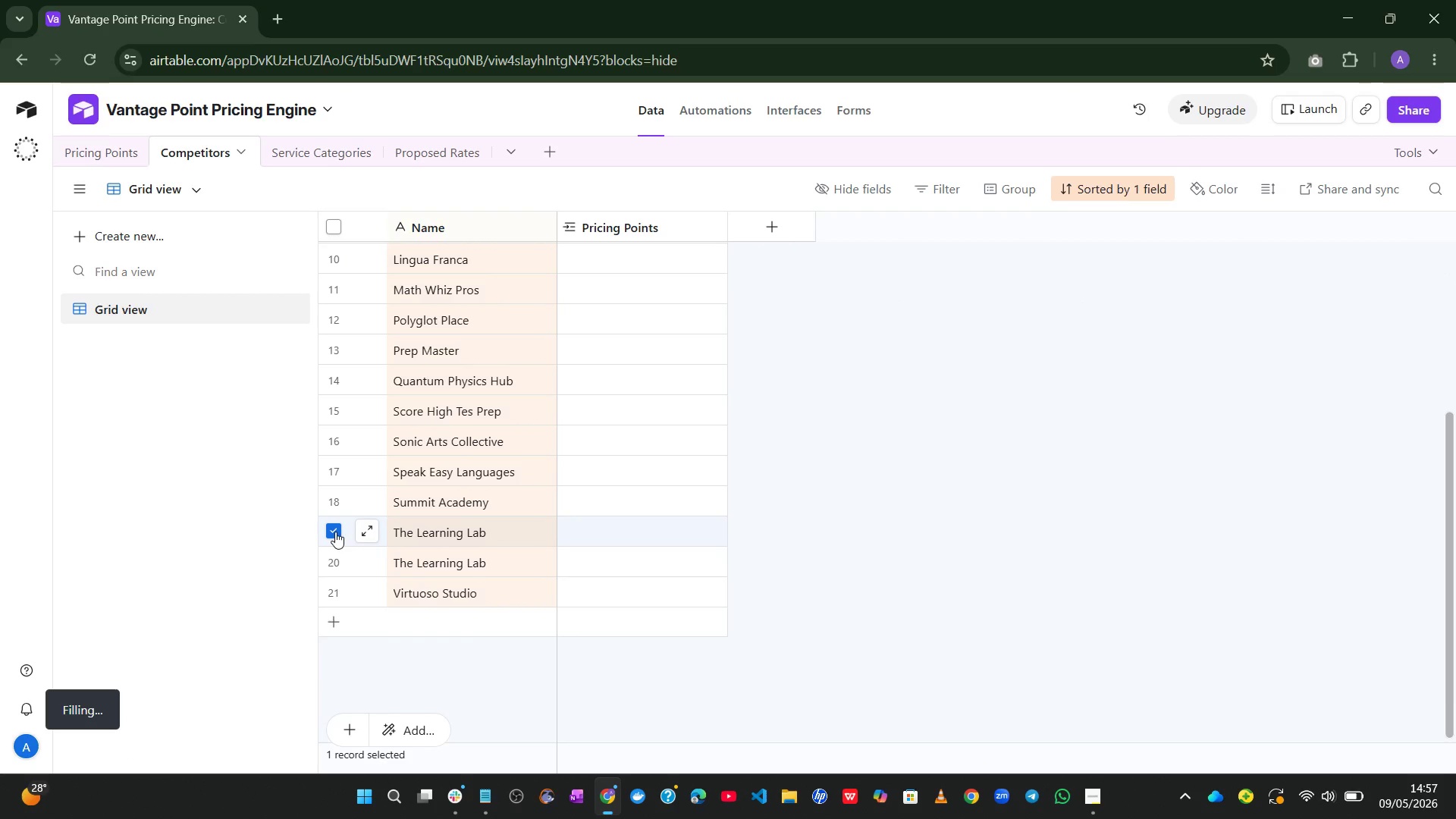 
right_click([335, 532])
 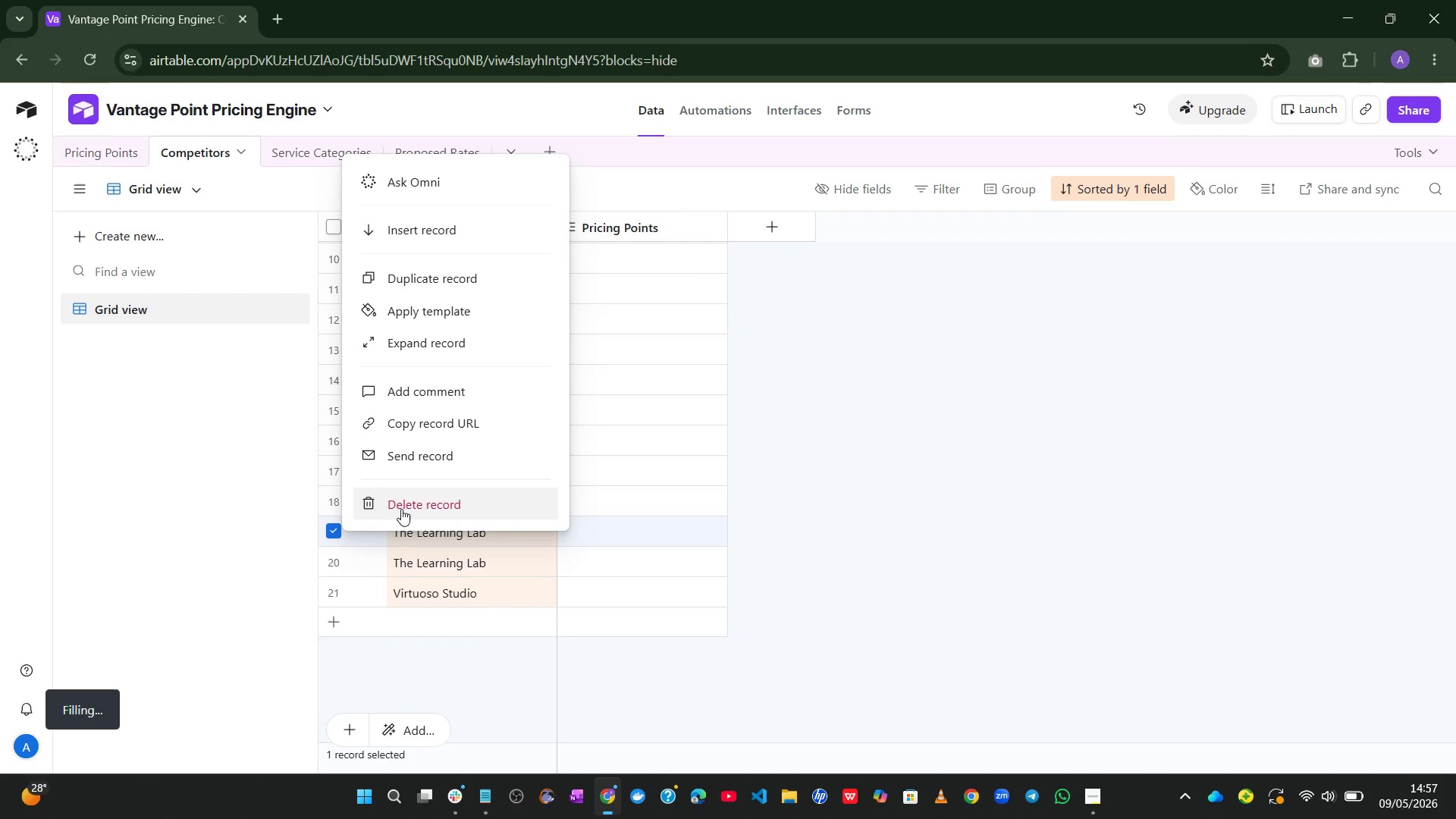 
left_click([402, 508])
 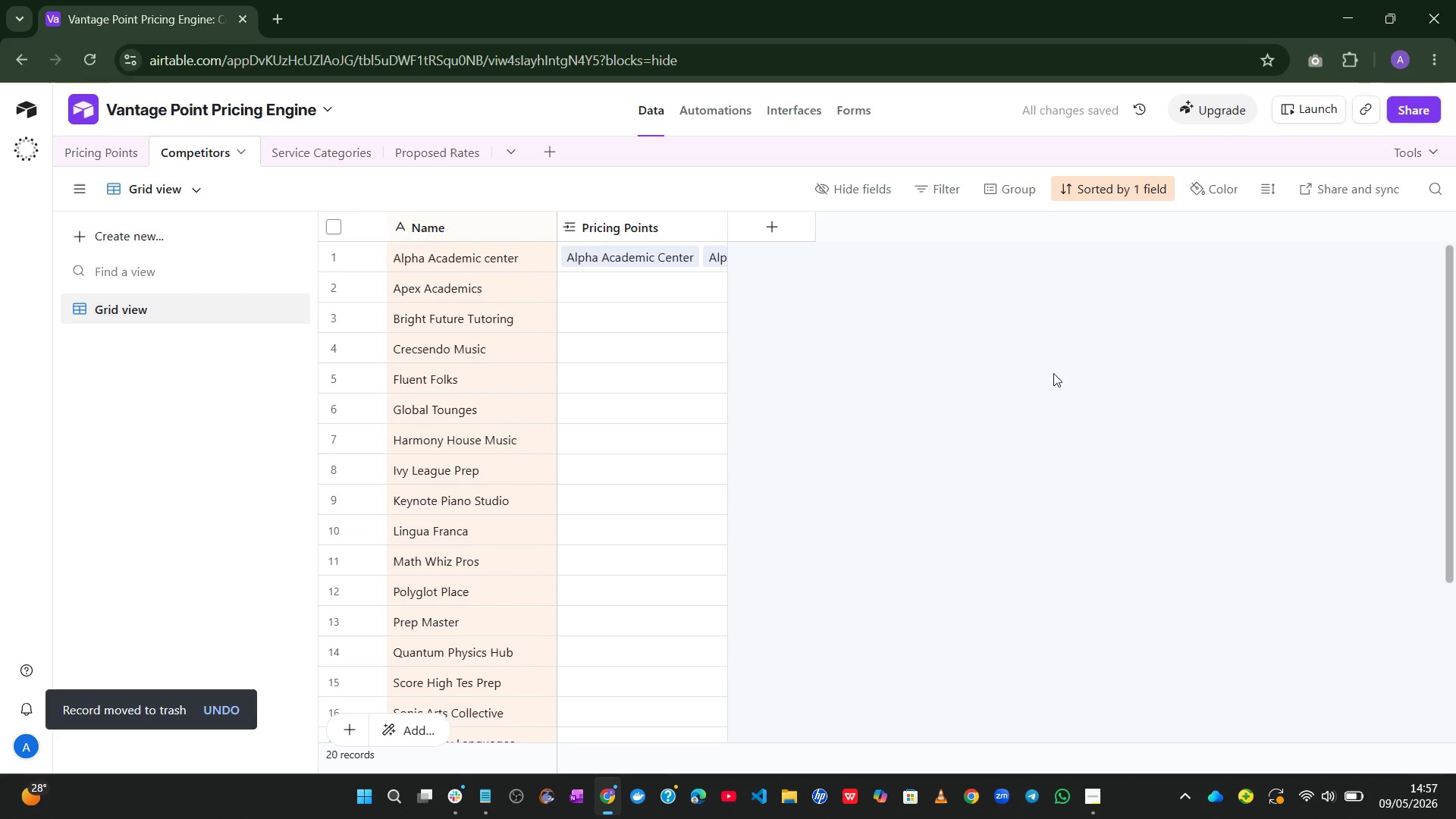 
left_click([1115, 186])
 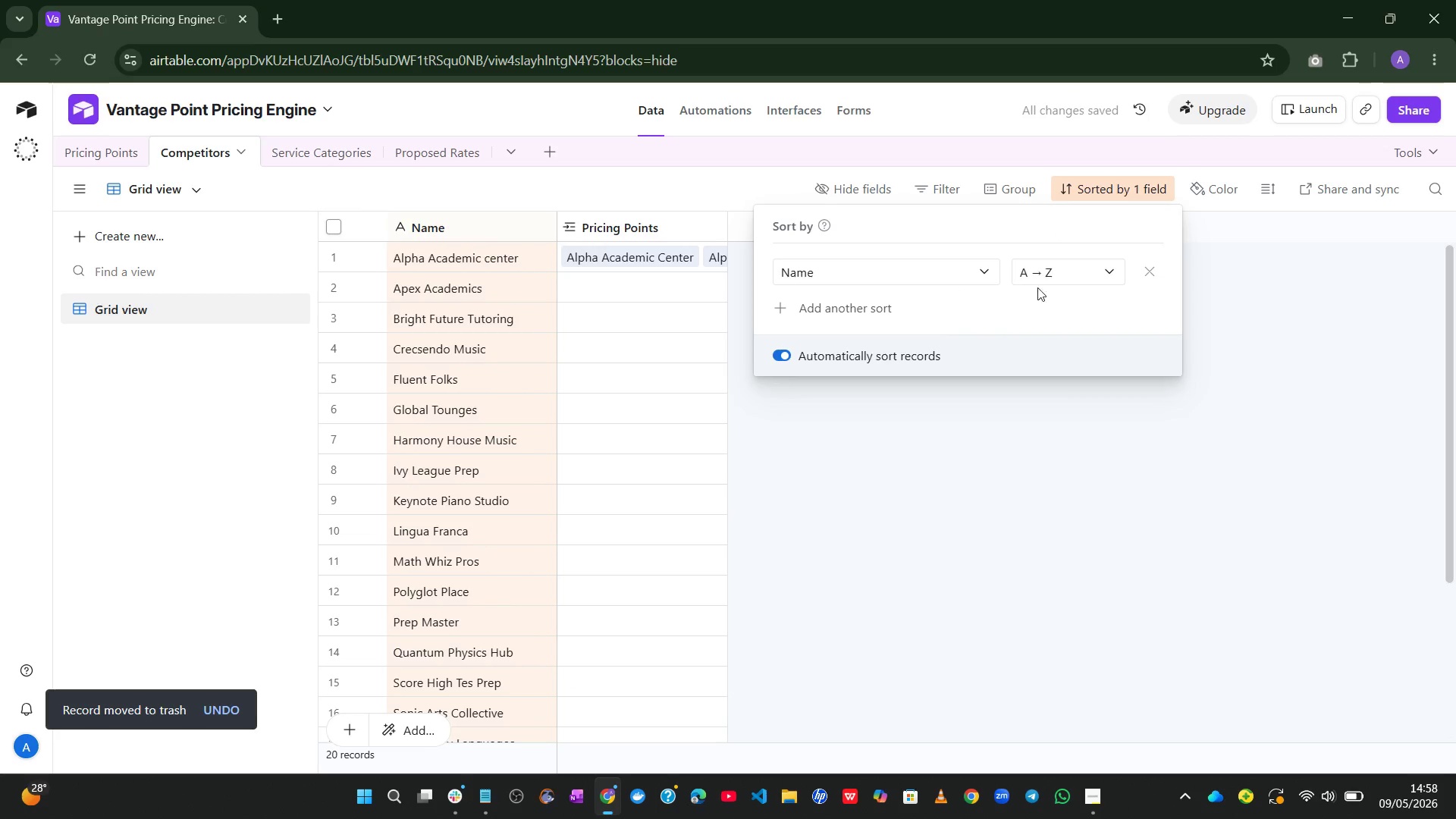 
left_click([1144, 265])
 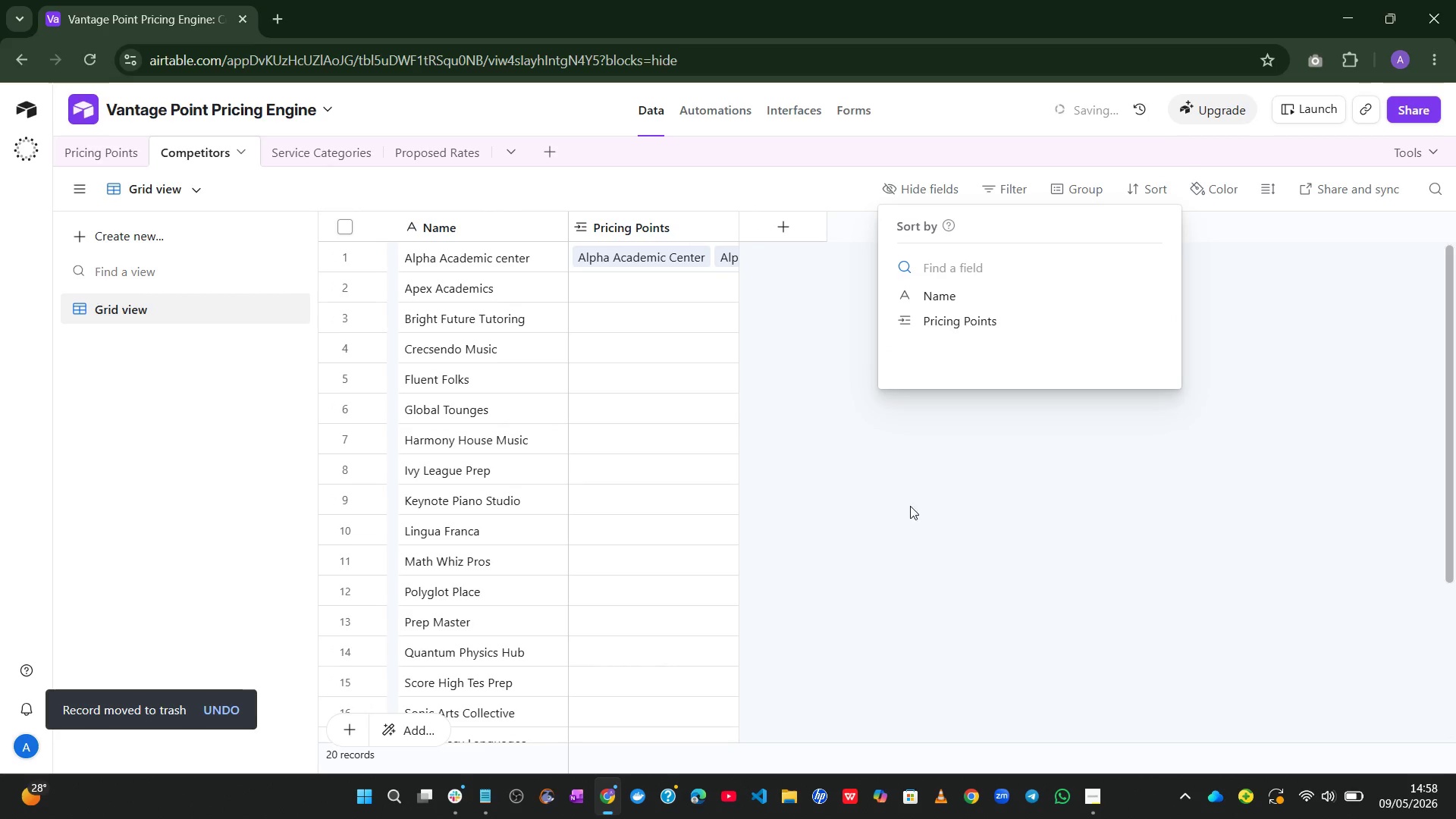 
left_click([912, 562])
 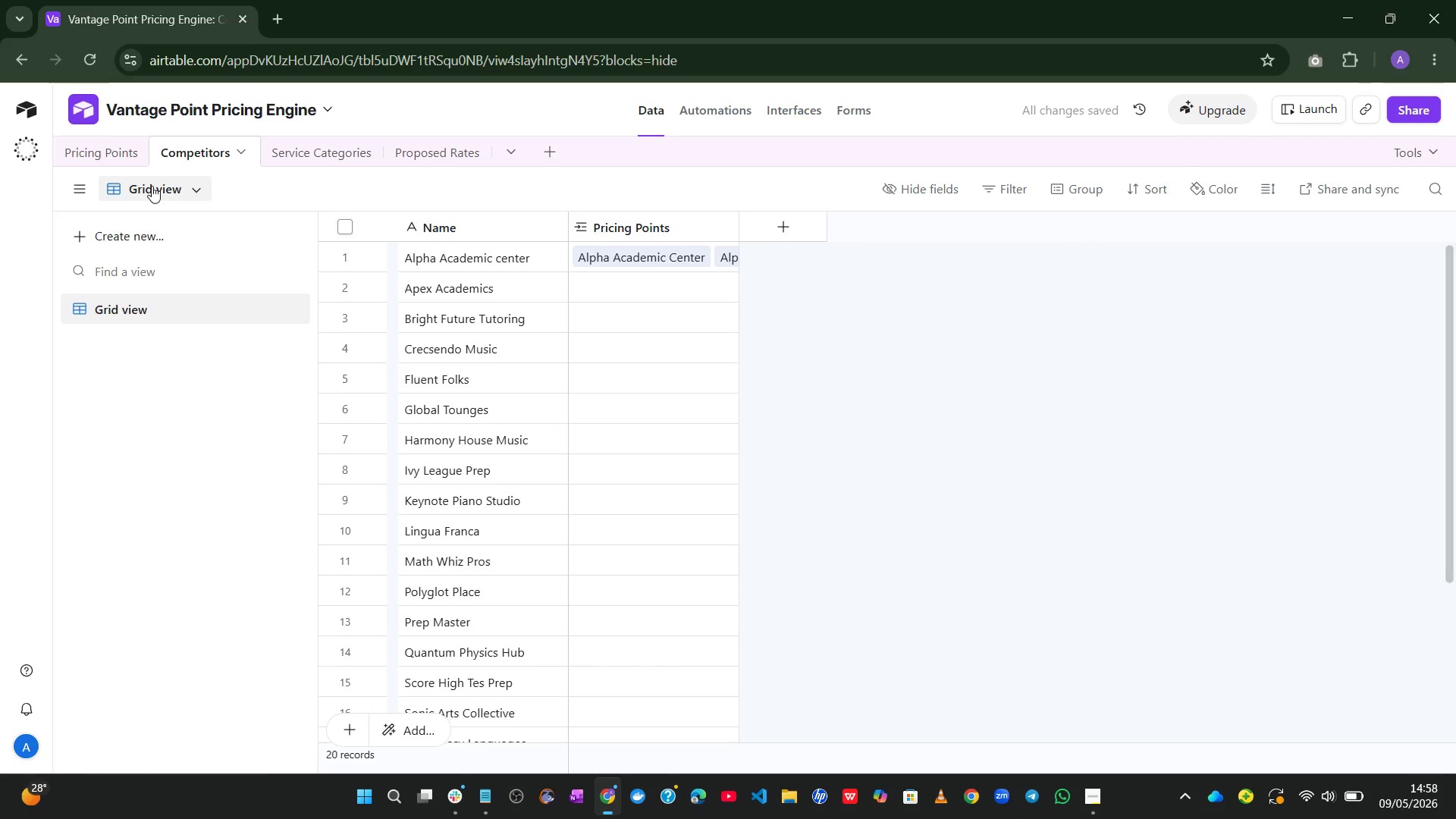 
left_click([108, 149])
 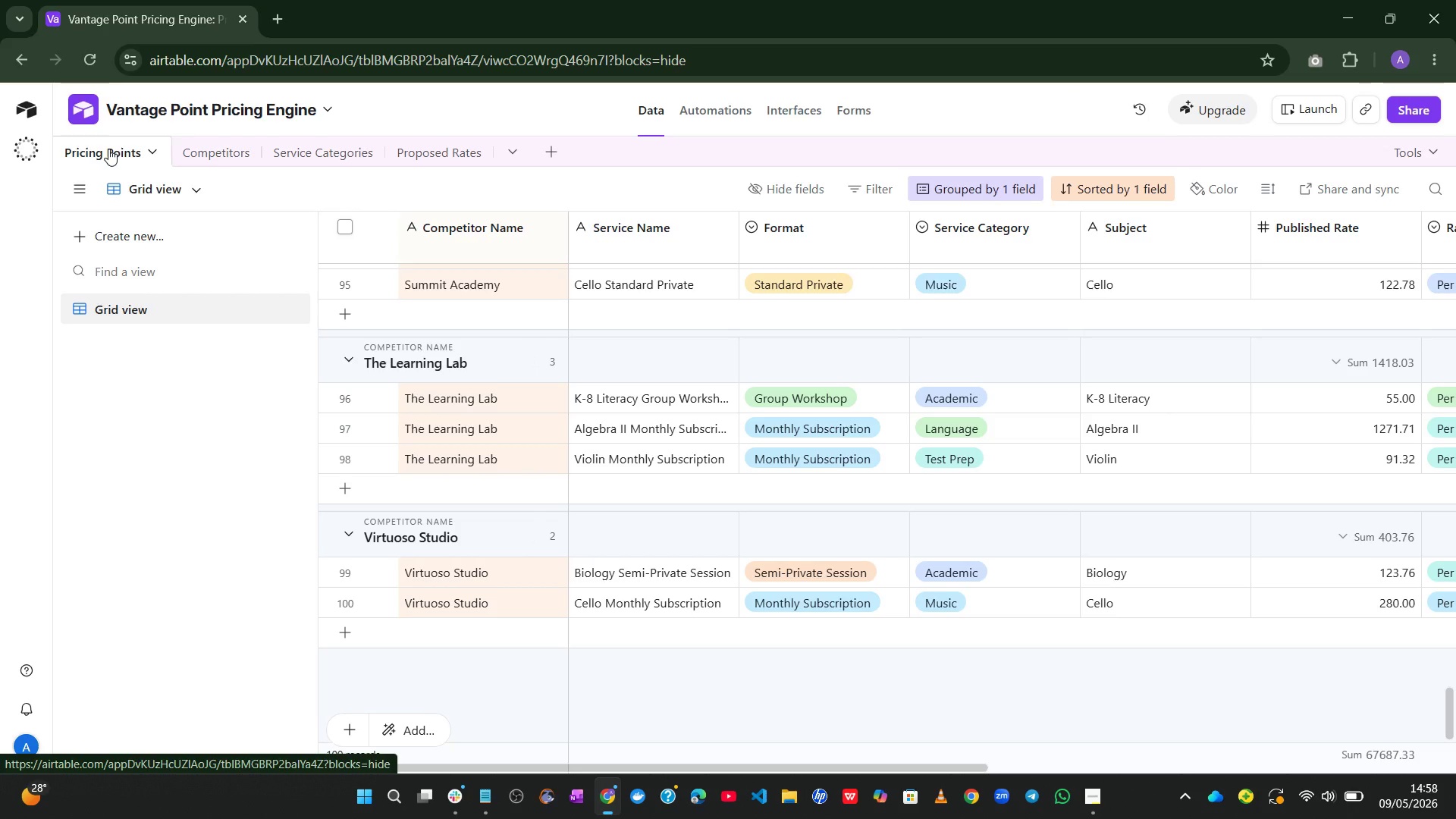 
wait(14.8)
 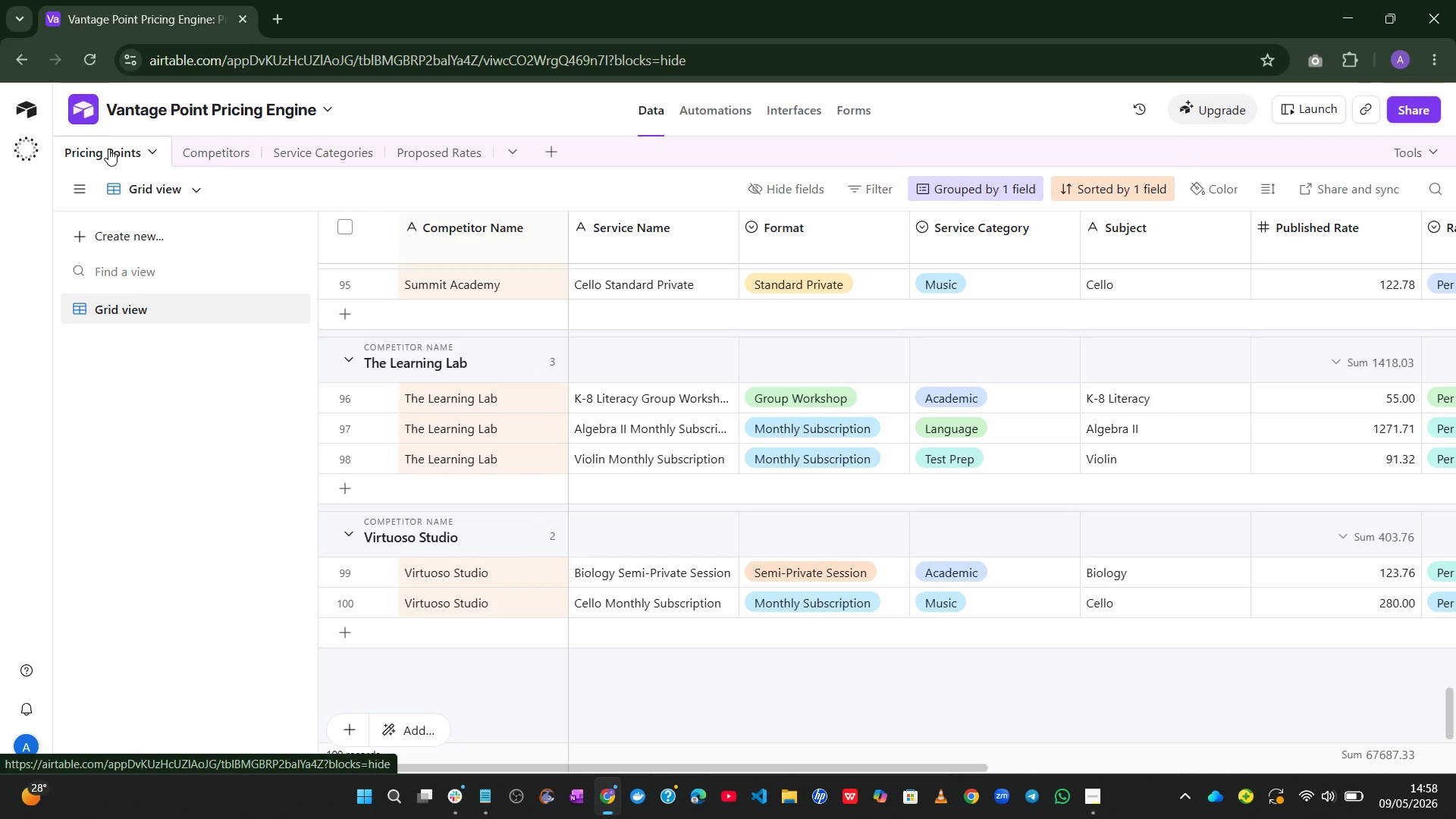 
mouse_move([672, 777])
 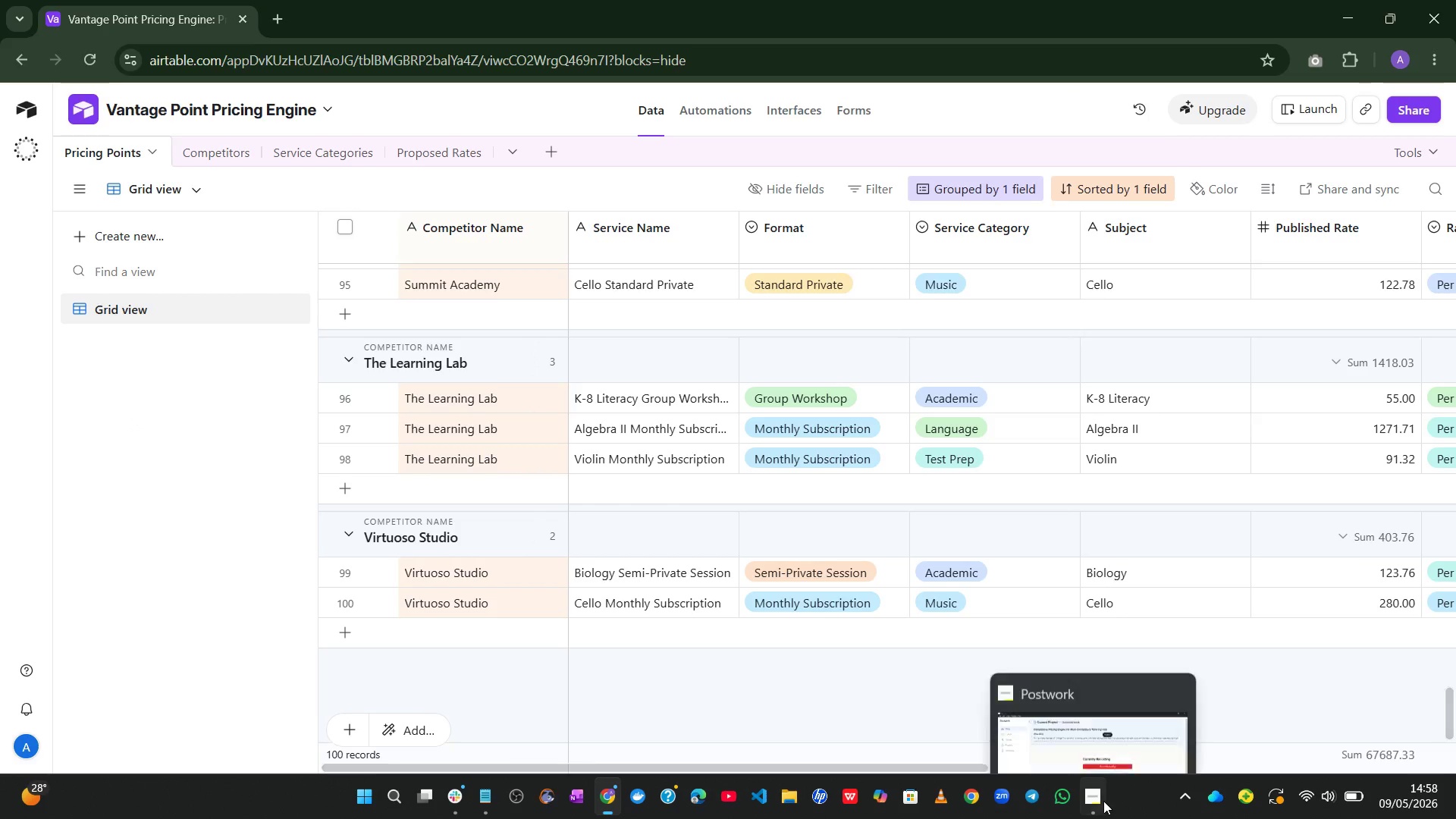 
left_click([1102, 801])